 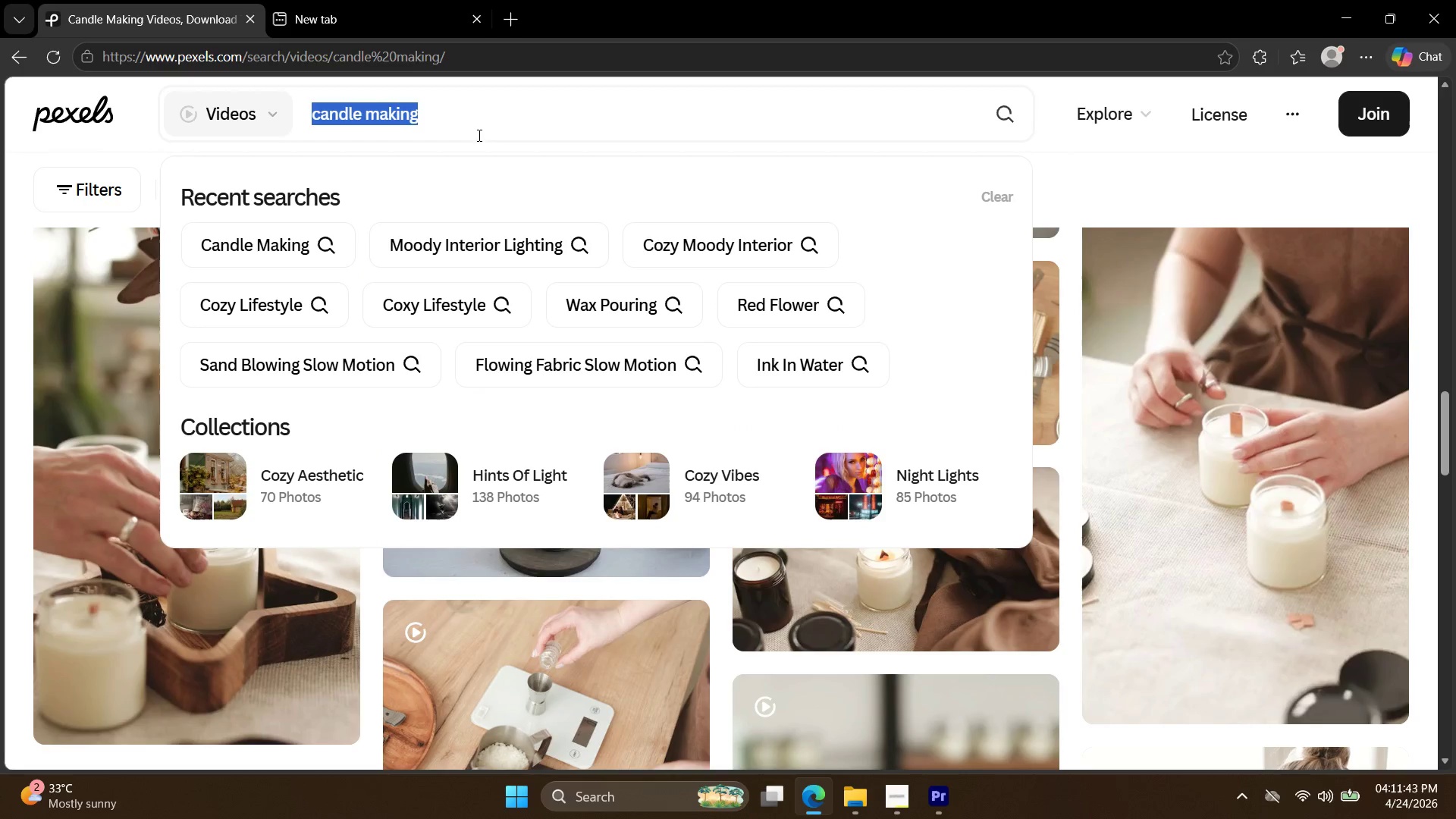 
type(wic)
key(Backspace)
 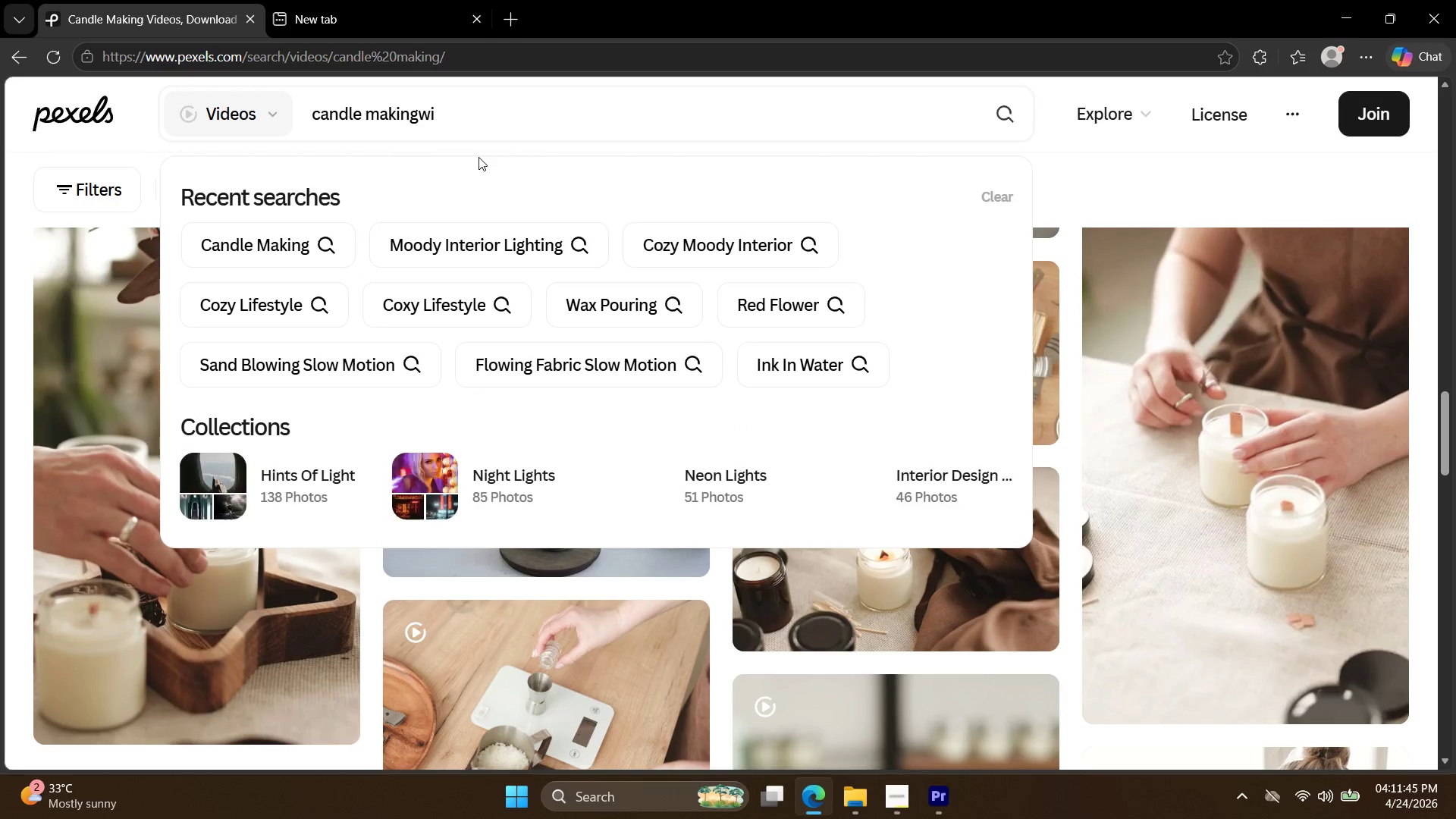 
hold_key(key=Backspace, duration=1.17)
 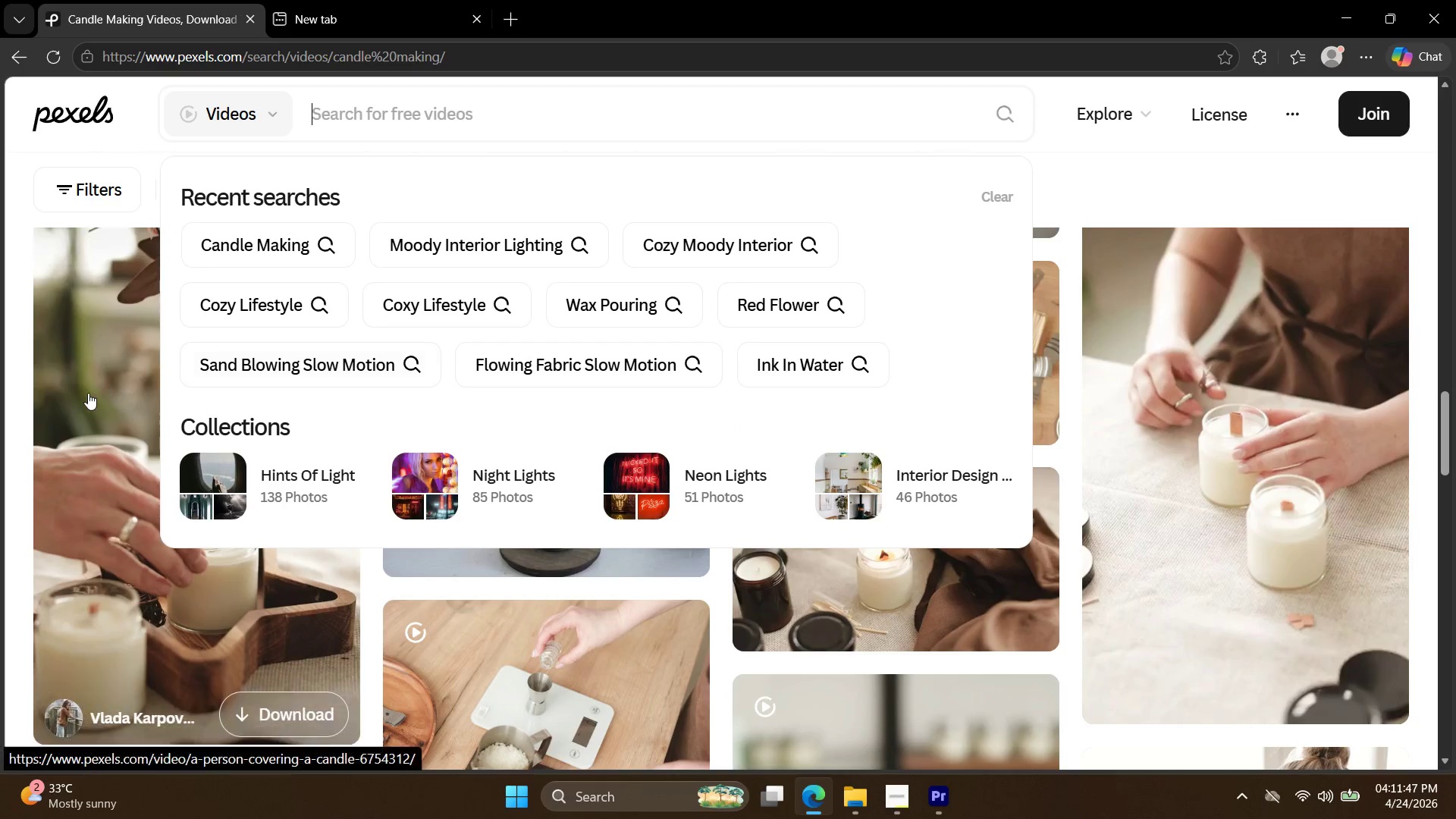 
left_click([8, 396])
 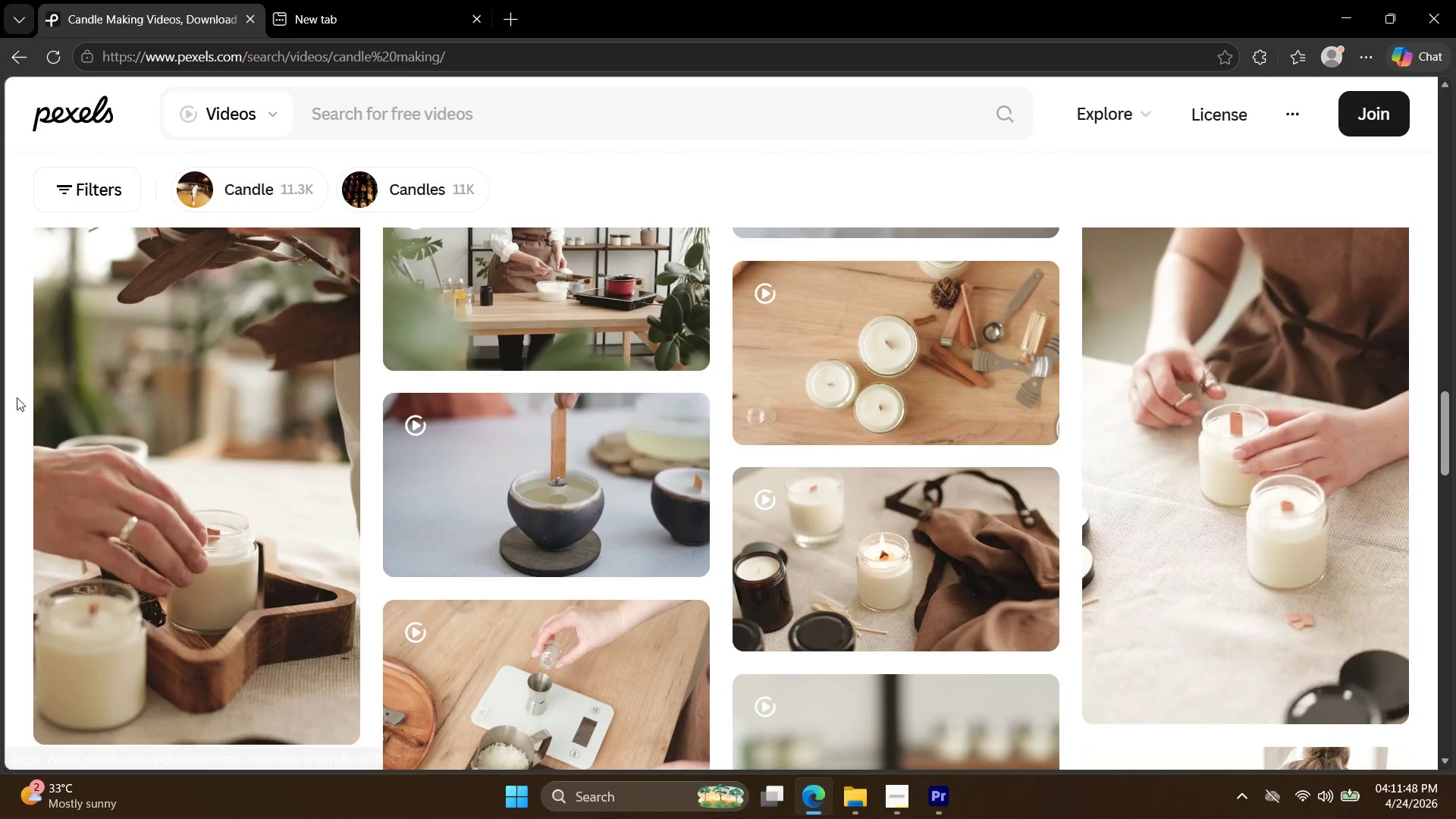 
scroll: coordinate [347, 468], scroll_direction: down, amount: 22.0
 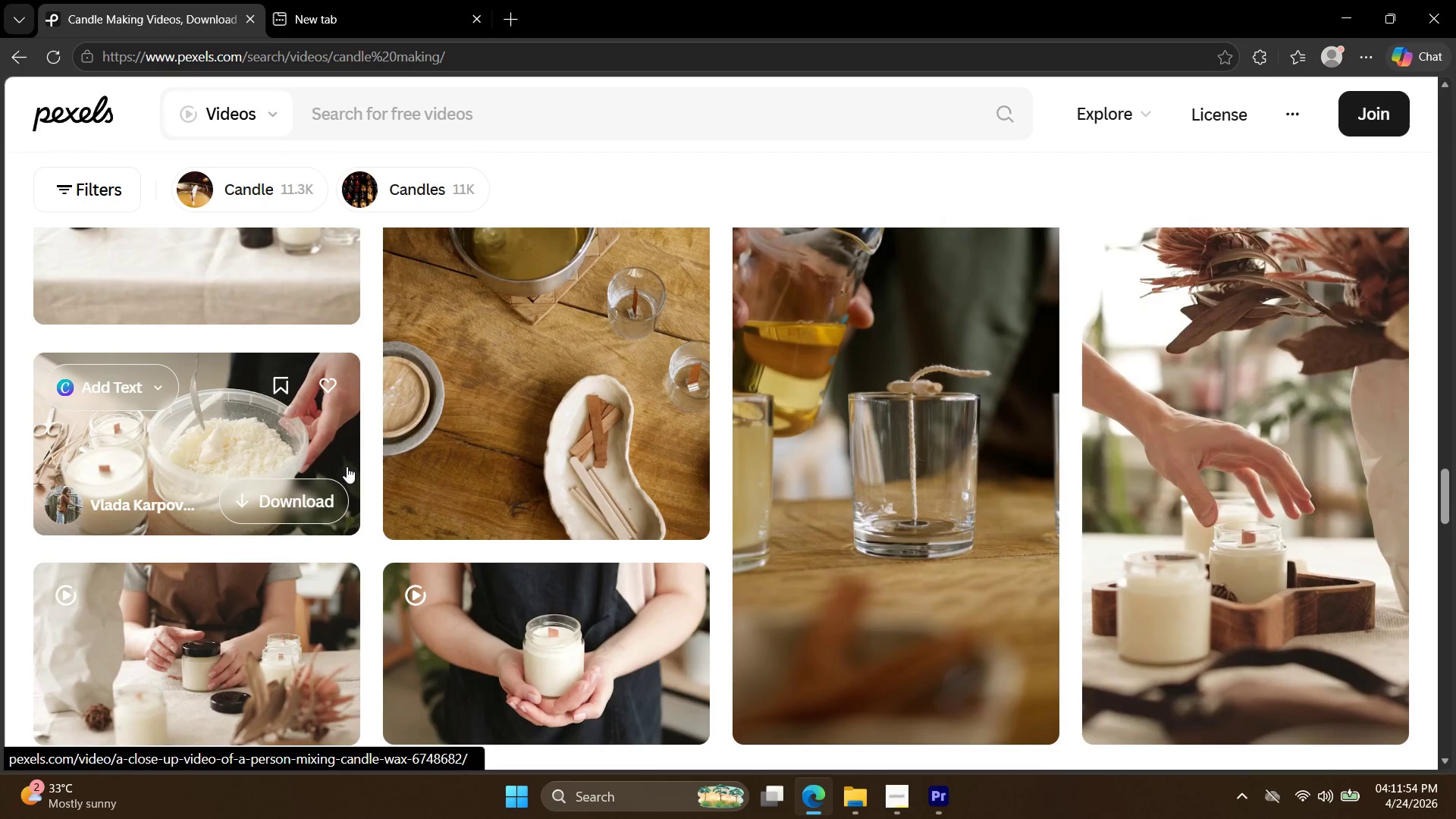 
scroll: coordinate [443, 491], scroll_direction: up, amount: 45.0
 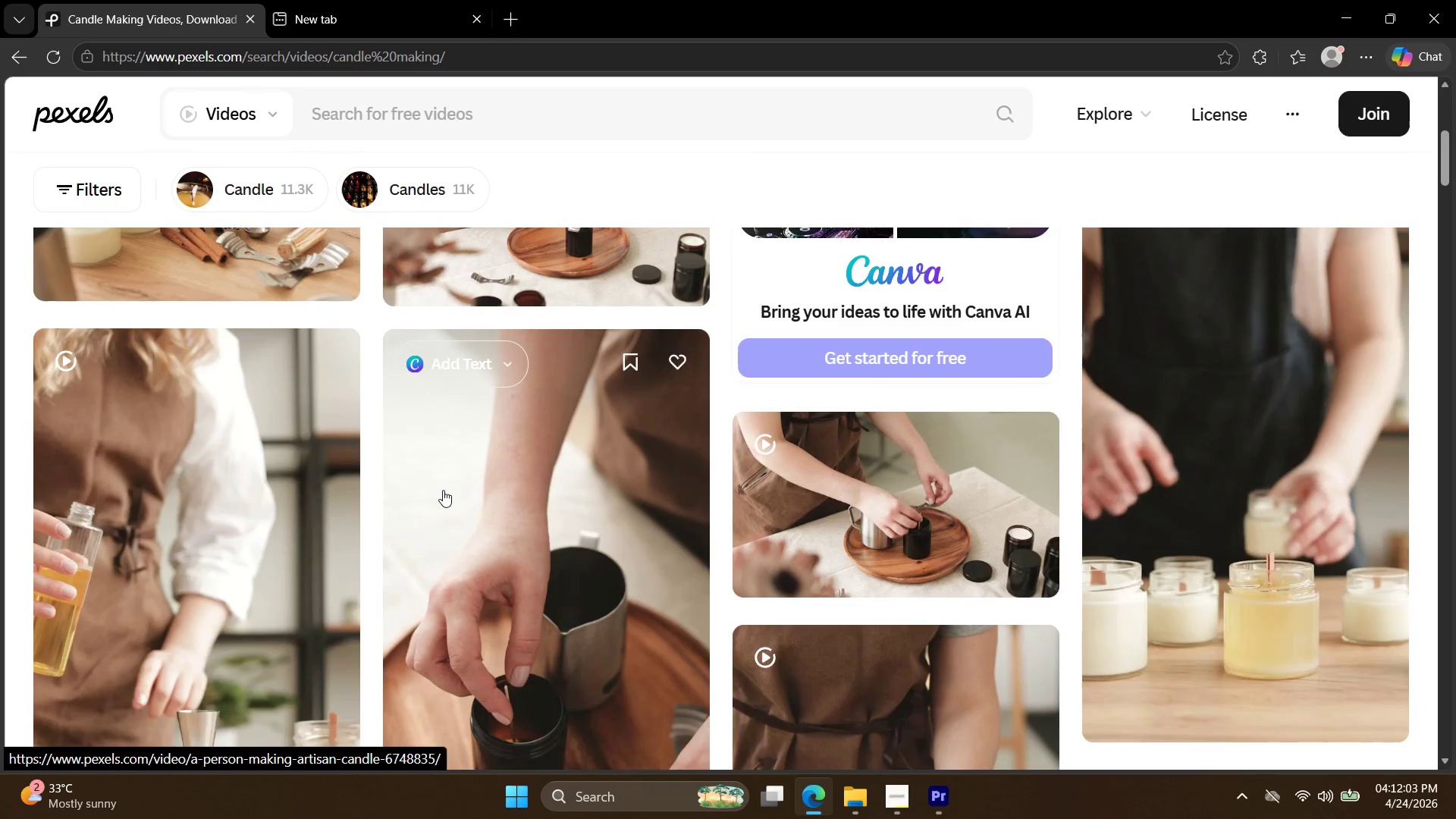 
scroll: coordinate [444, 488], scroll_direction: down, amount: 5.0
 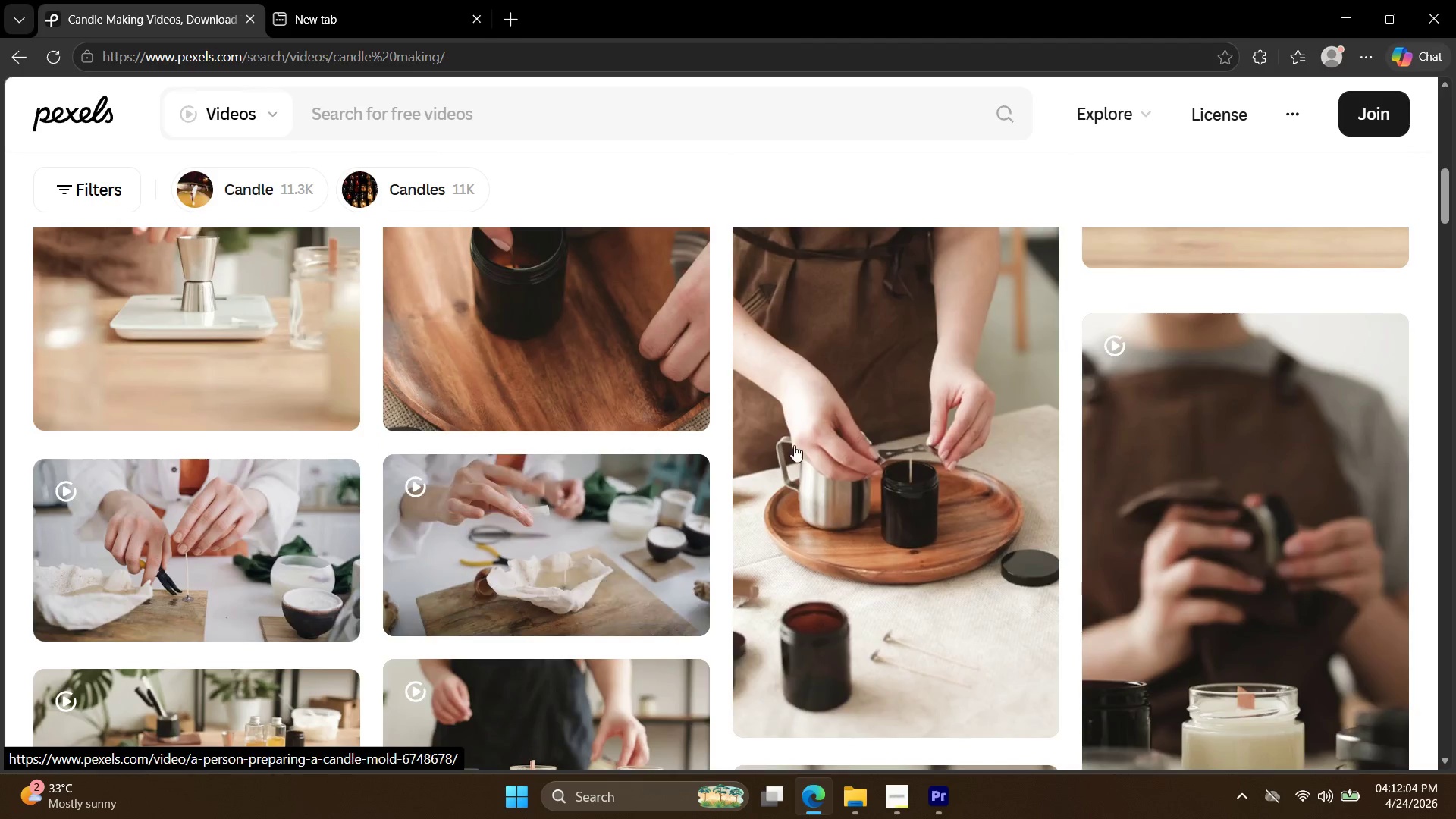 
left_click([805, 440])
 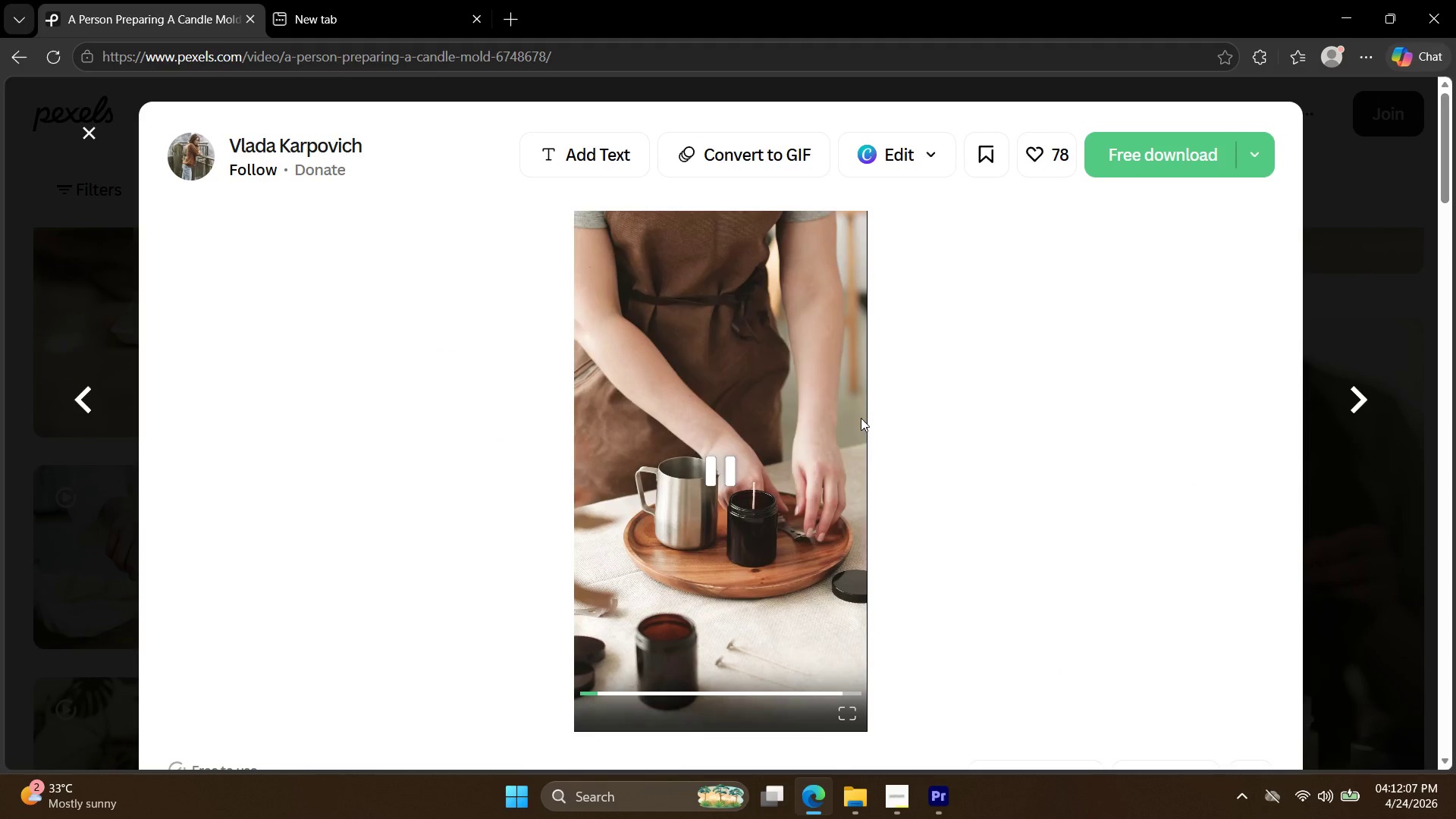 
key(Escape)
 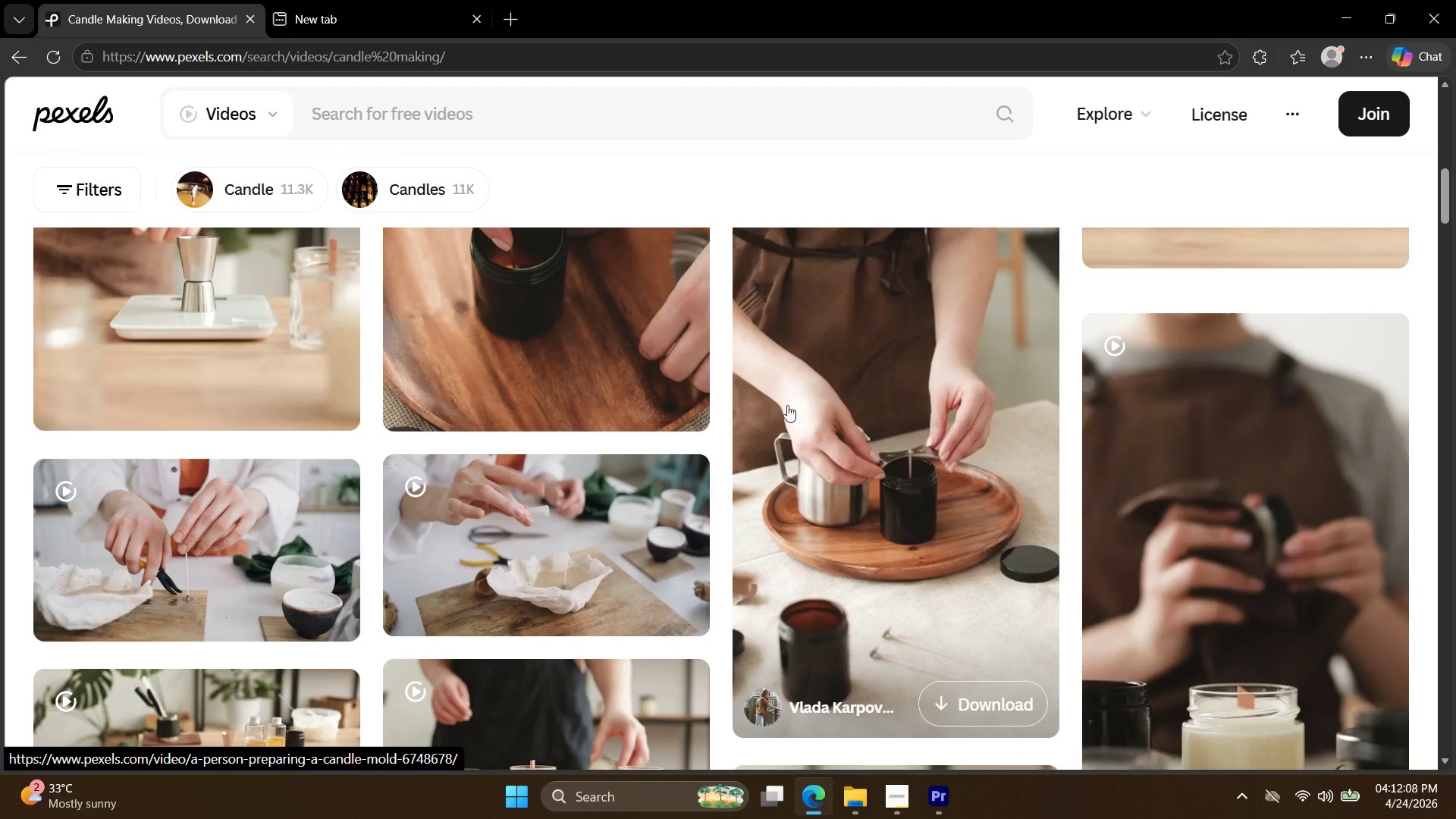 
scroll: coordinate [765, 417], scroll_direction: up, amount: 4.0
 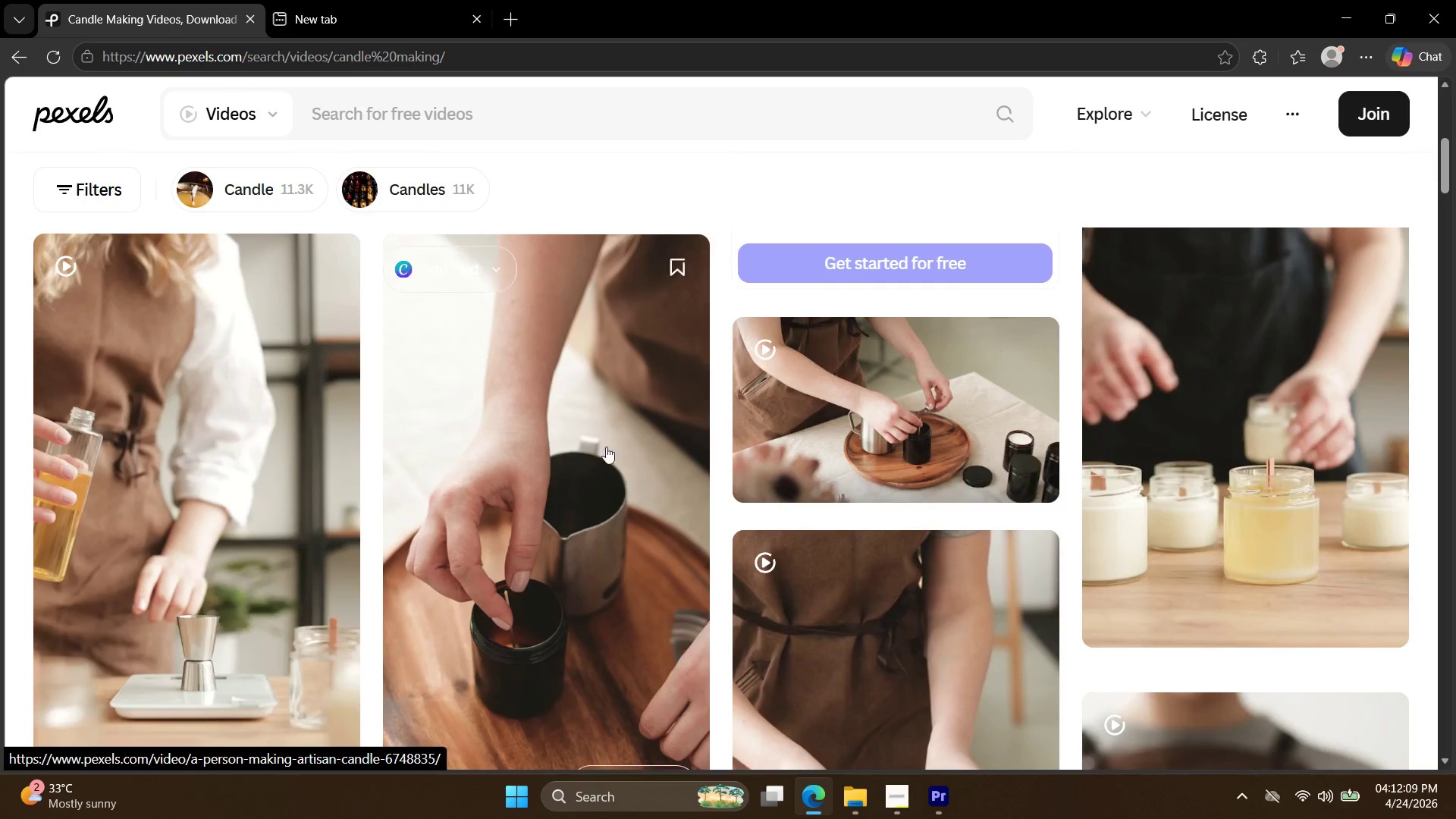 
left_click([562, 448])
 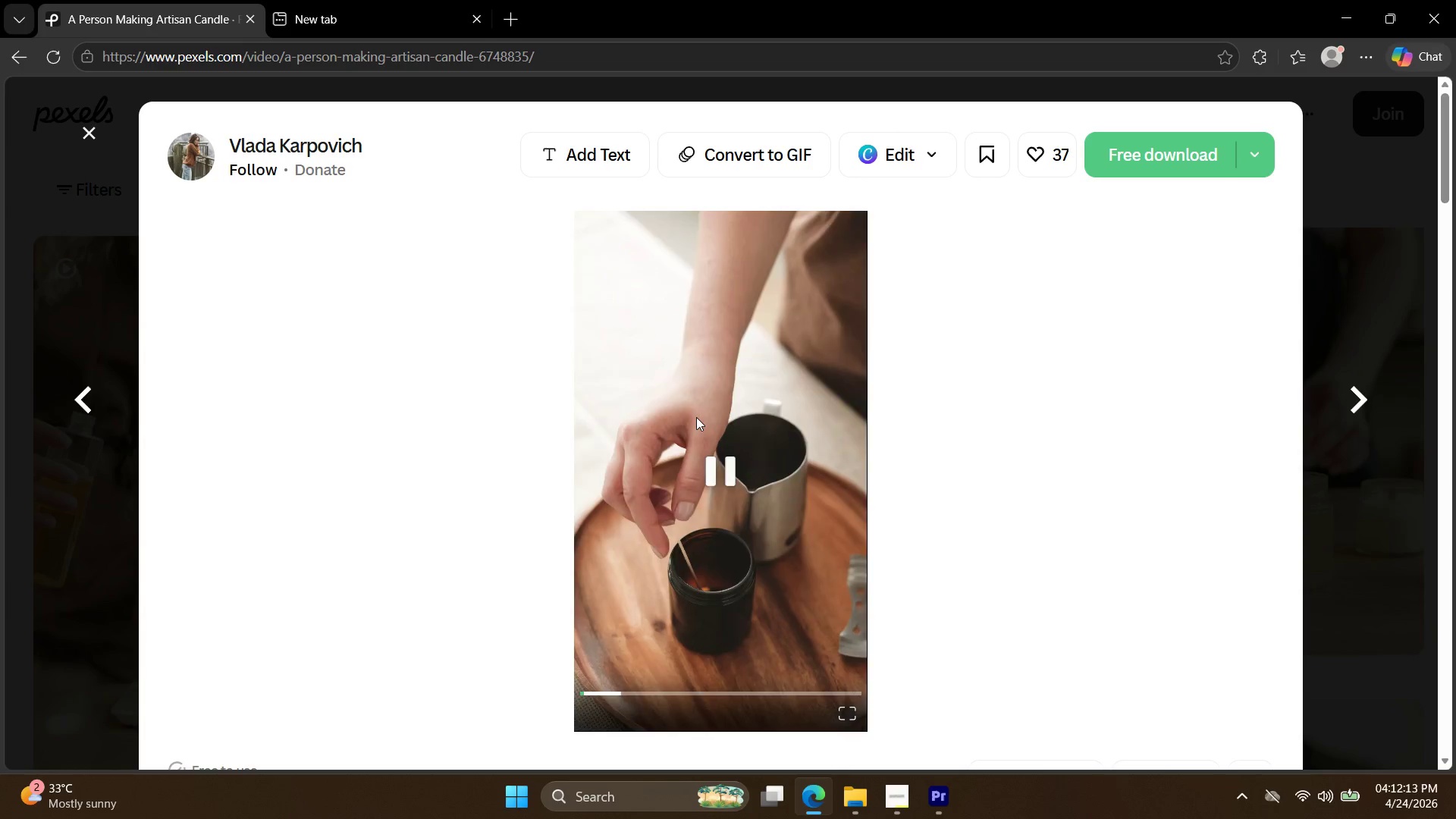 
key(Escape)
 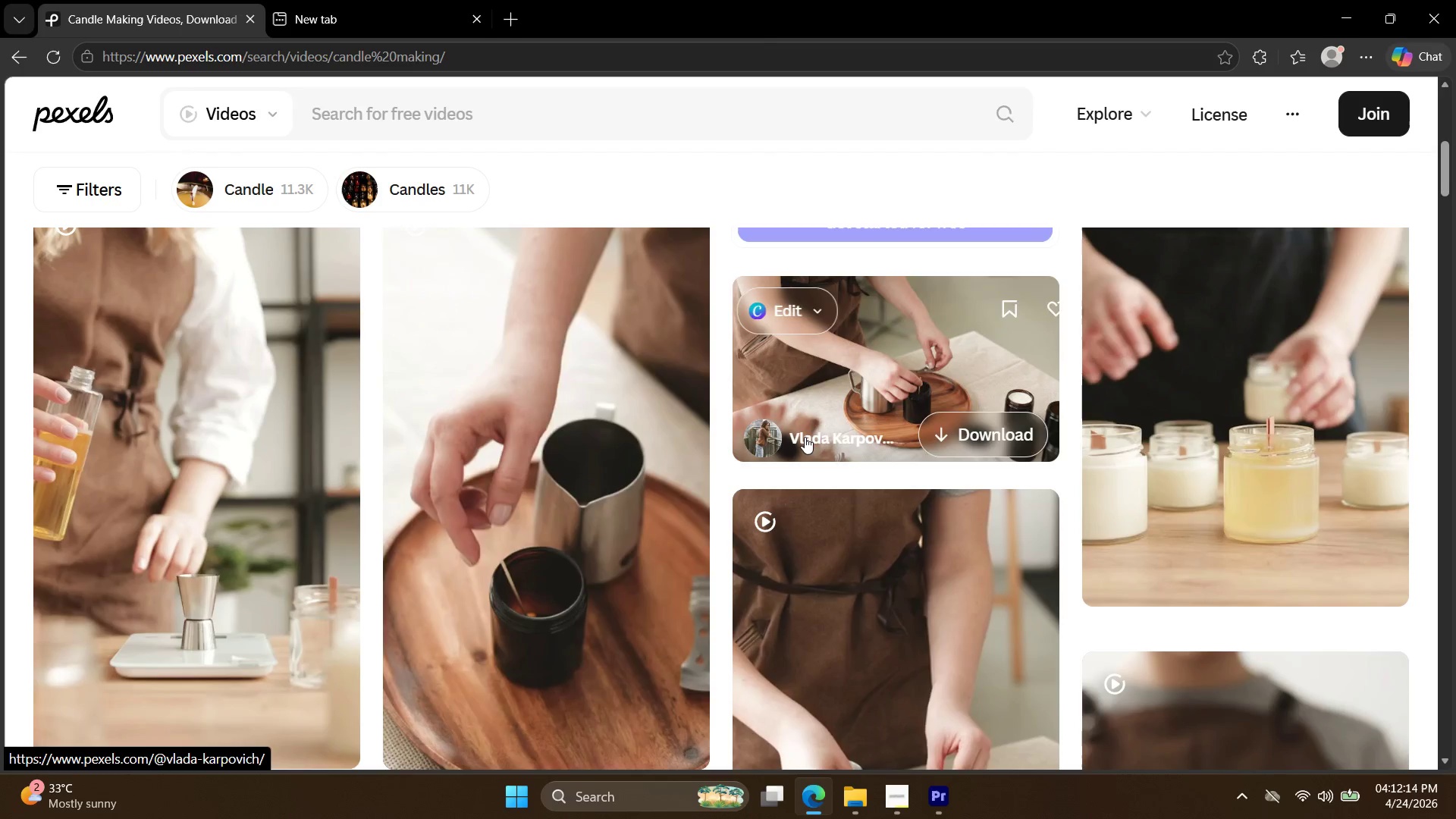 
scroll: coordinate [805, 437], scroll_direction: up, amount: 3.0
 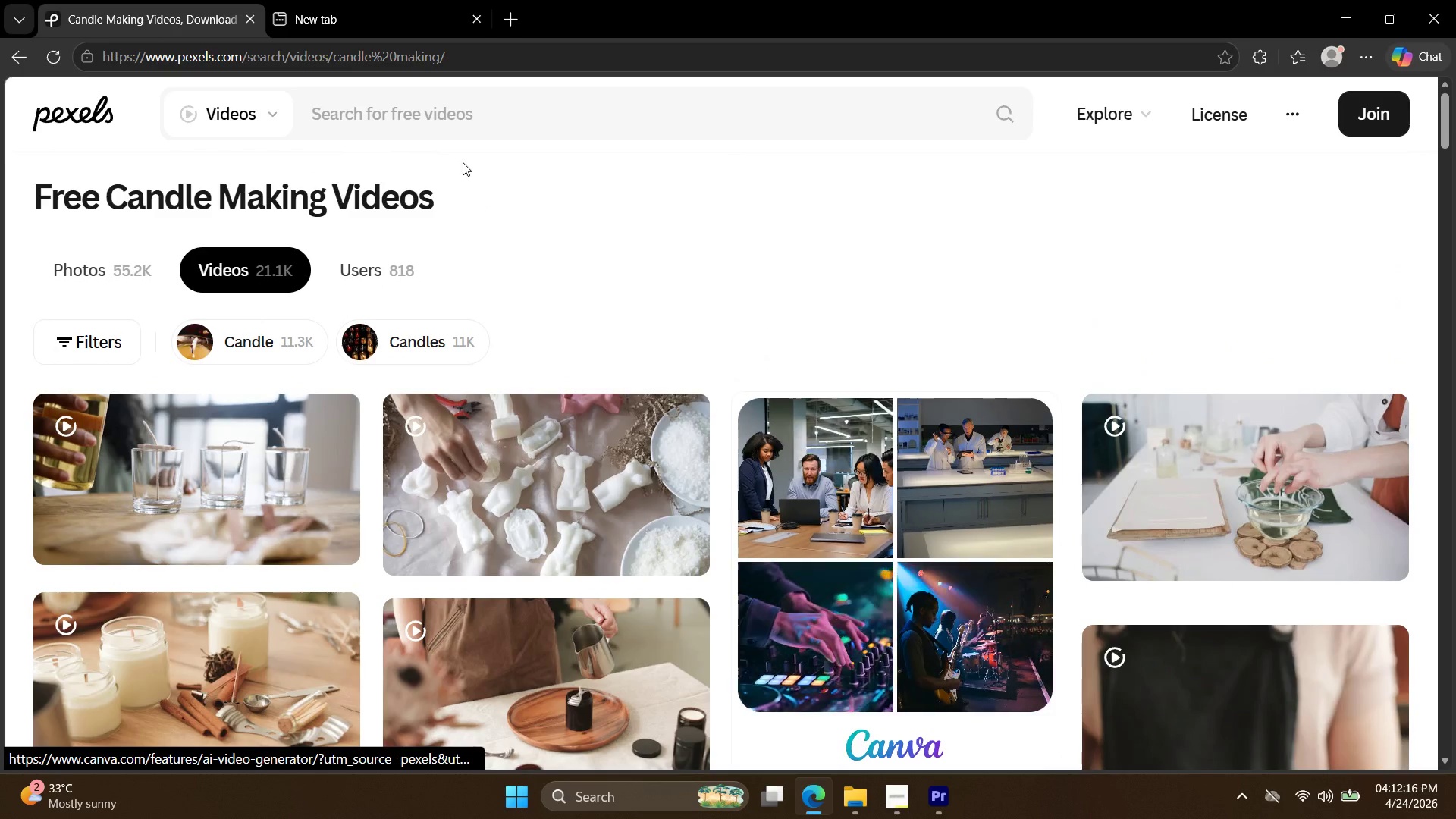 
left_click([457, 129])
 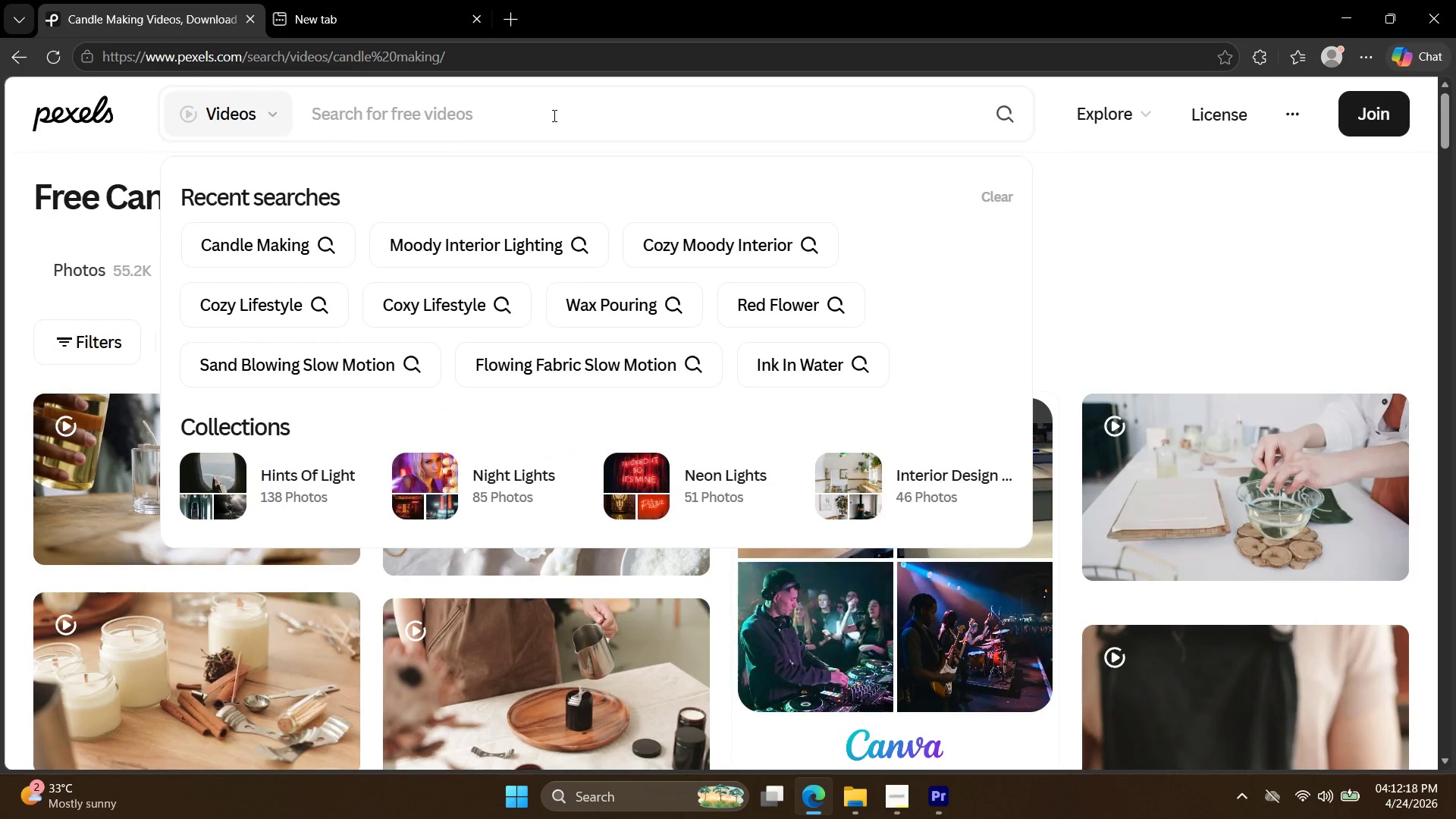 
left_click([1106, 260])
 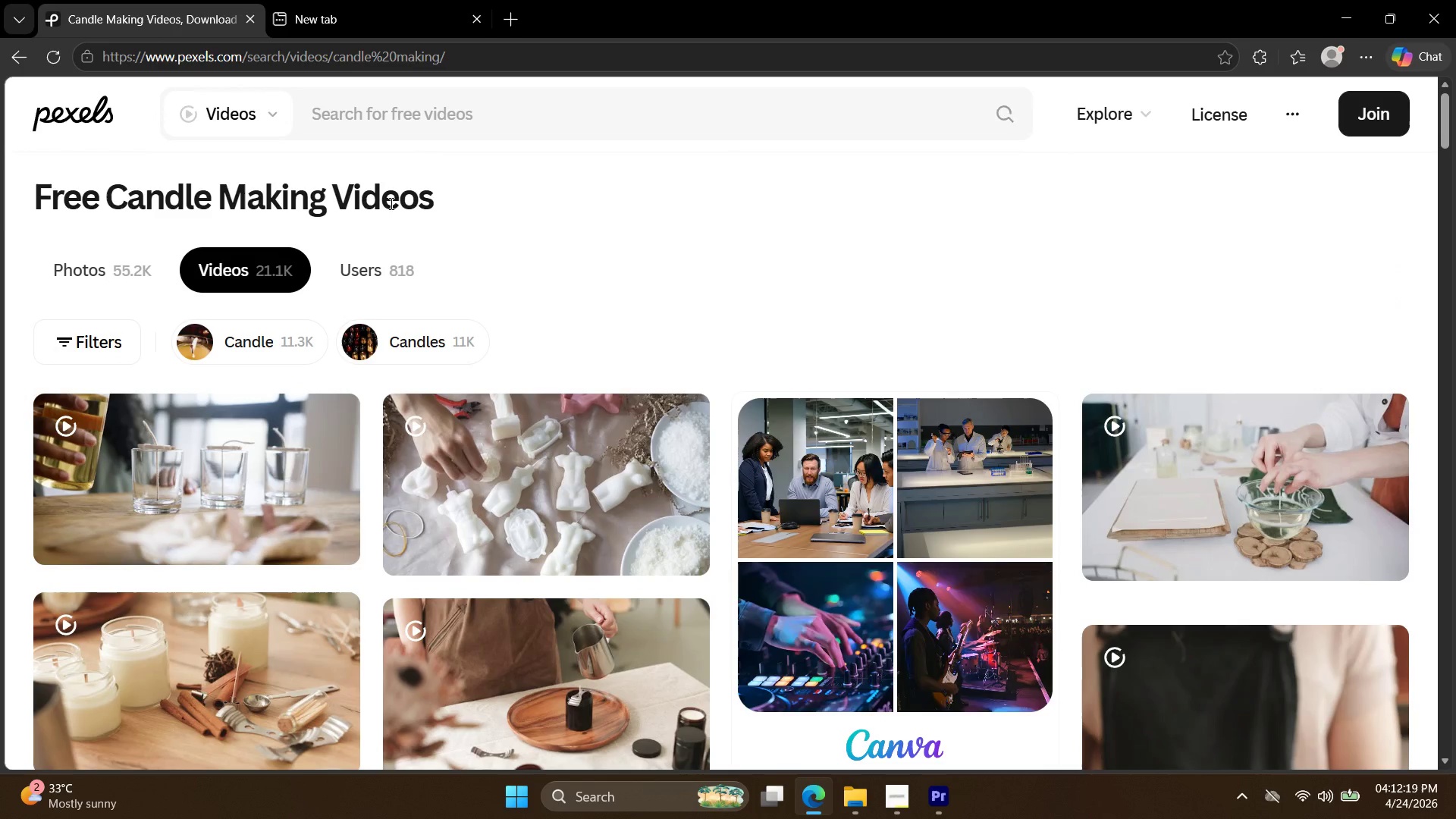 
left_click([424, 124])
 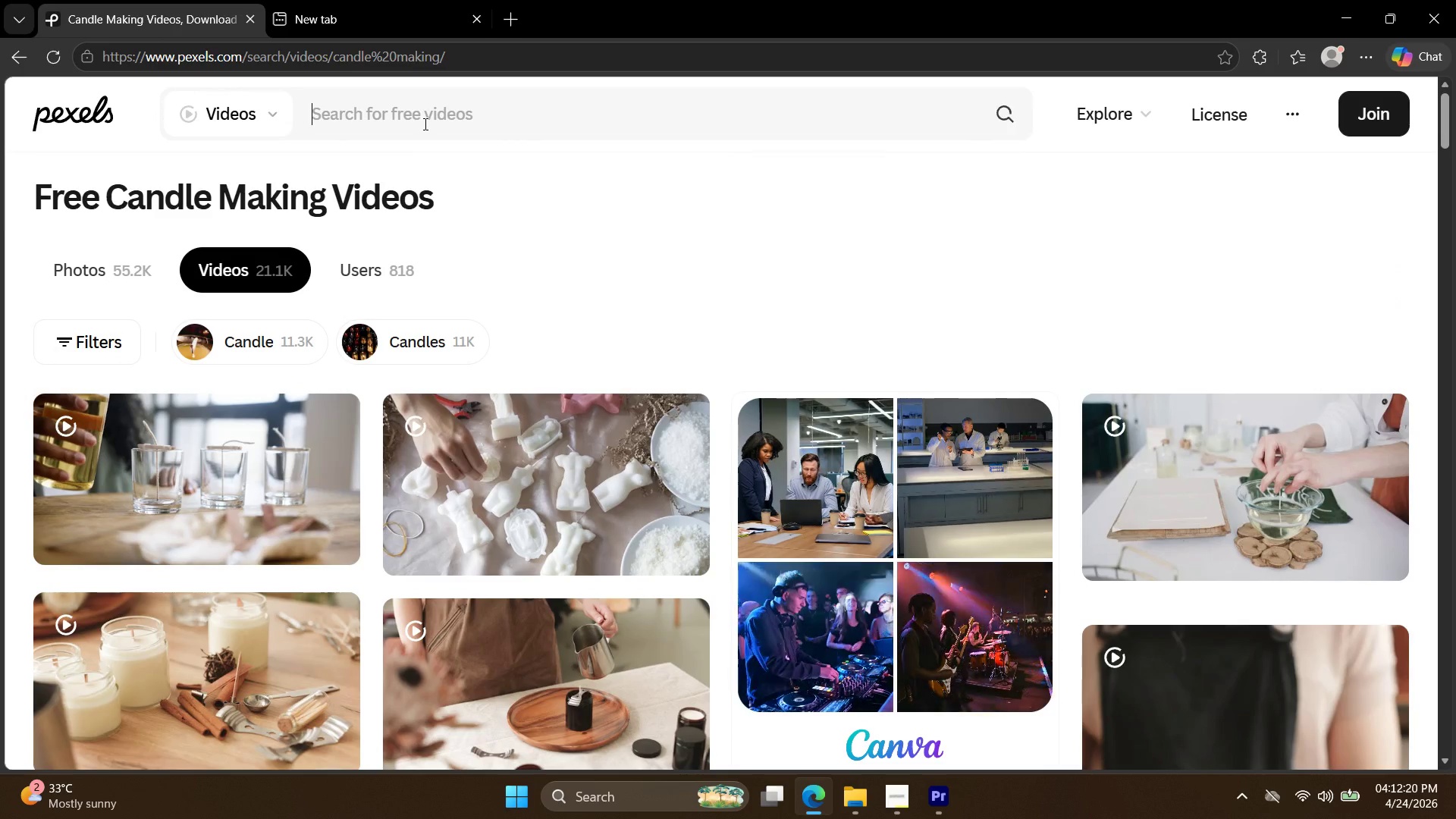 
type(cang)
key(Backspace)
type(dlk)
key(Backspace)
key(Backspace)
type(le making darj)
key(Backspace)
type(k)
 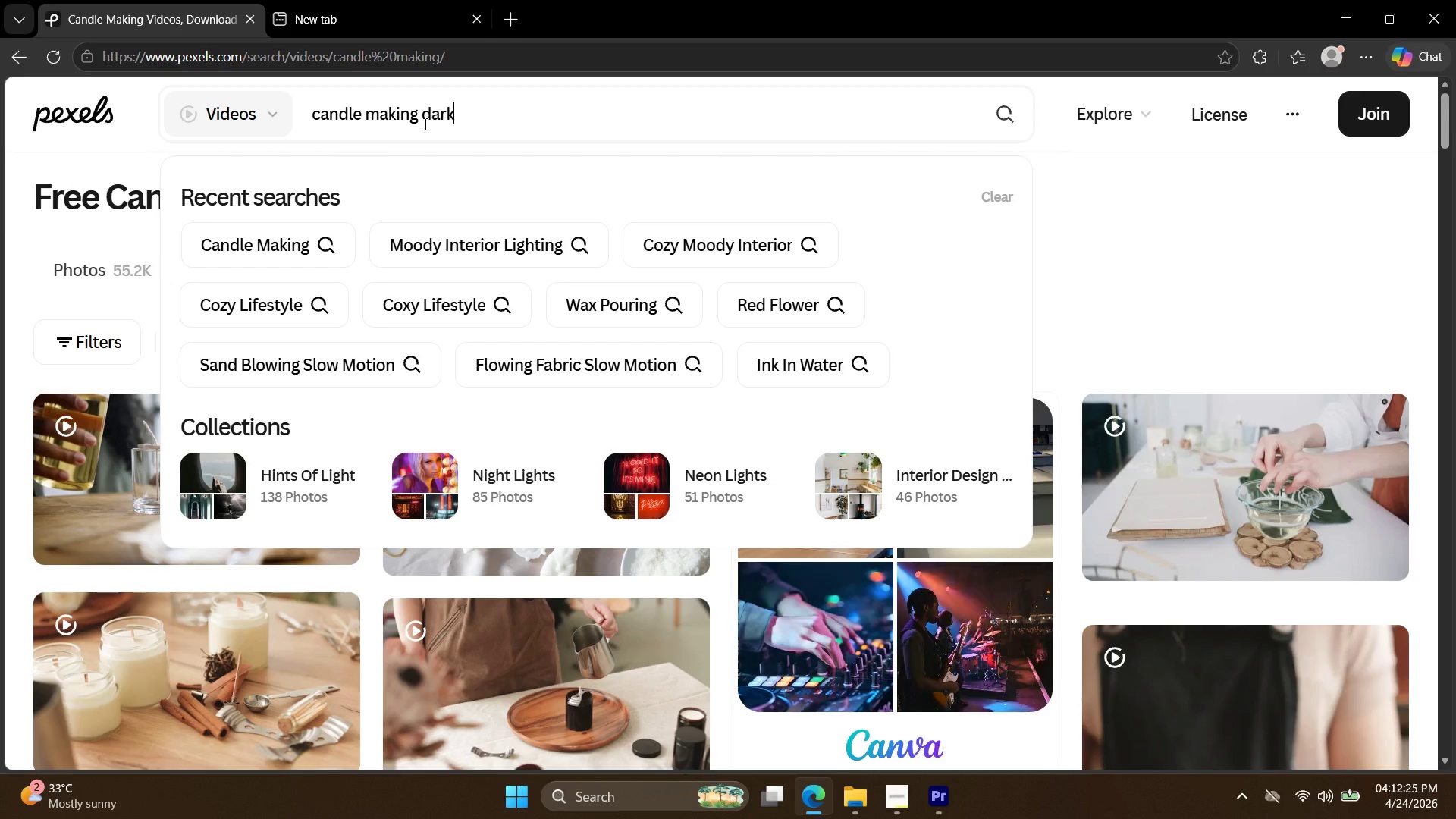 
key(Enter)
 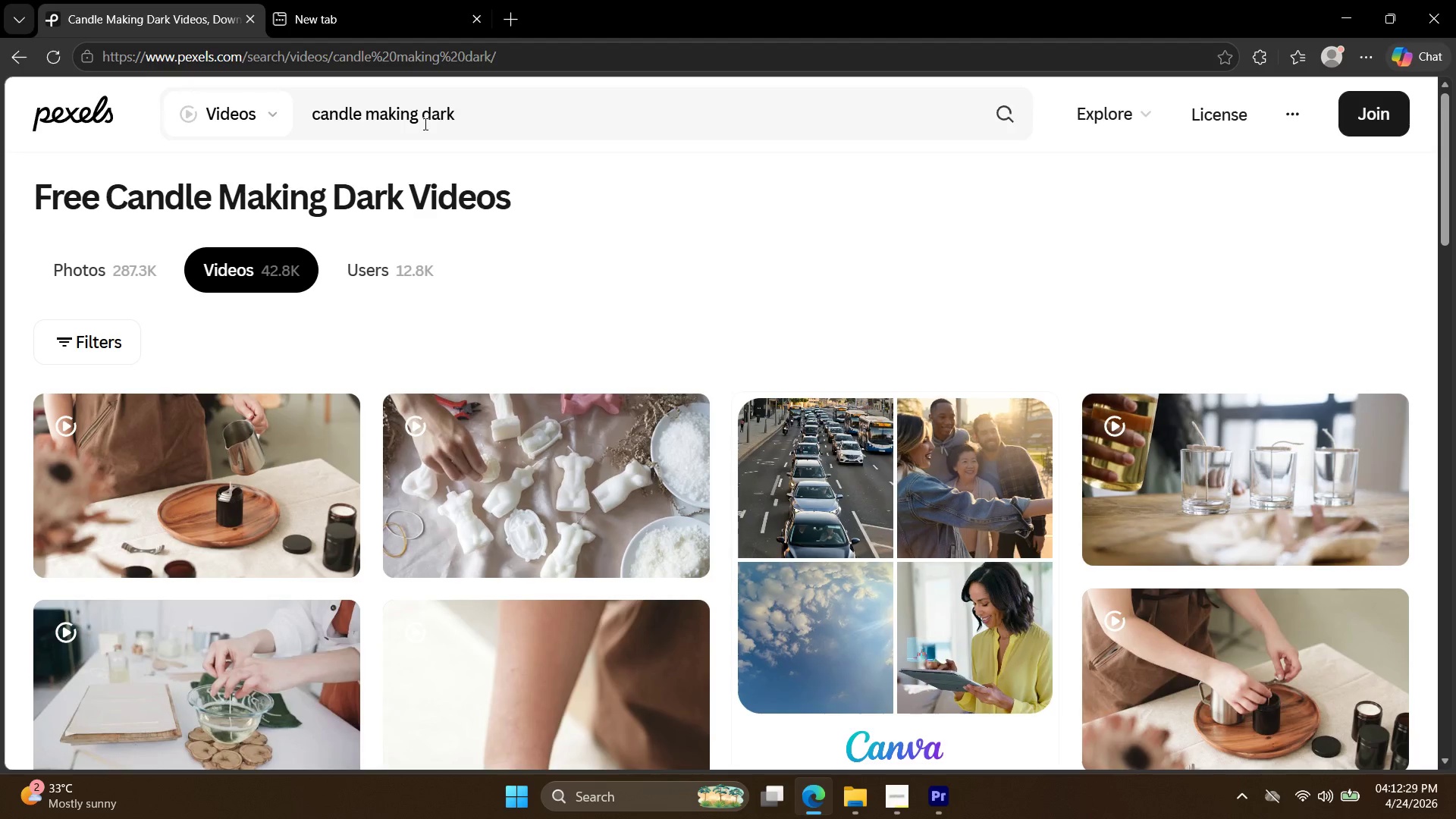 
scroll: coordinate [497, 212], scroll_direction: down, amount: 22.0
 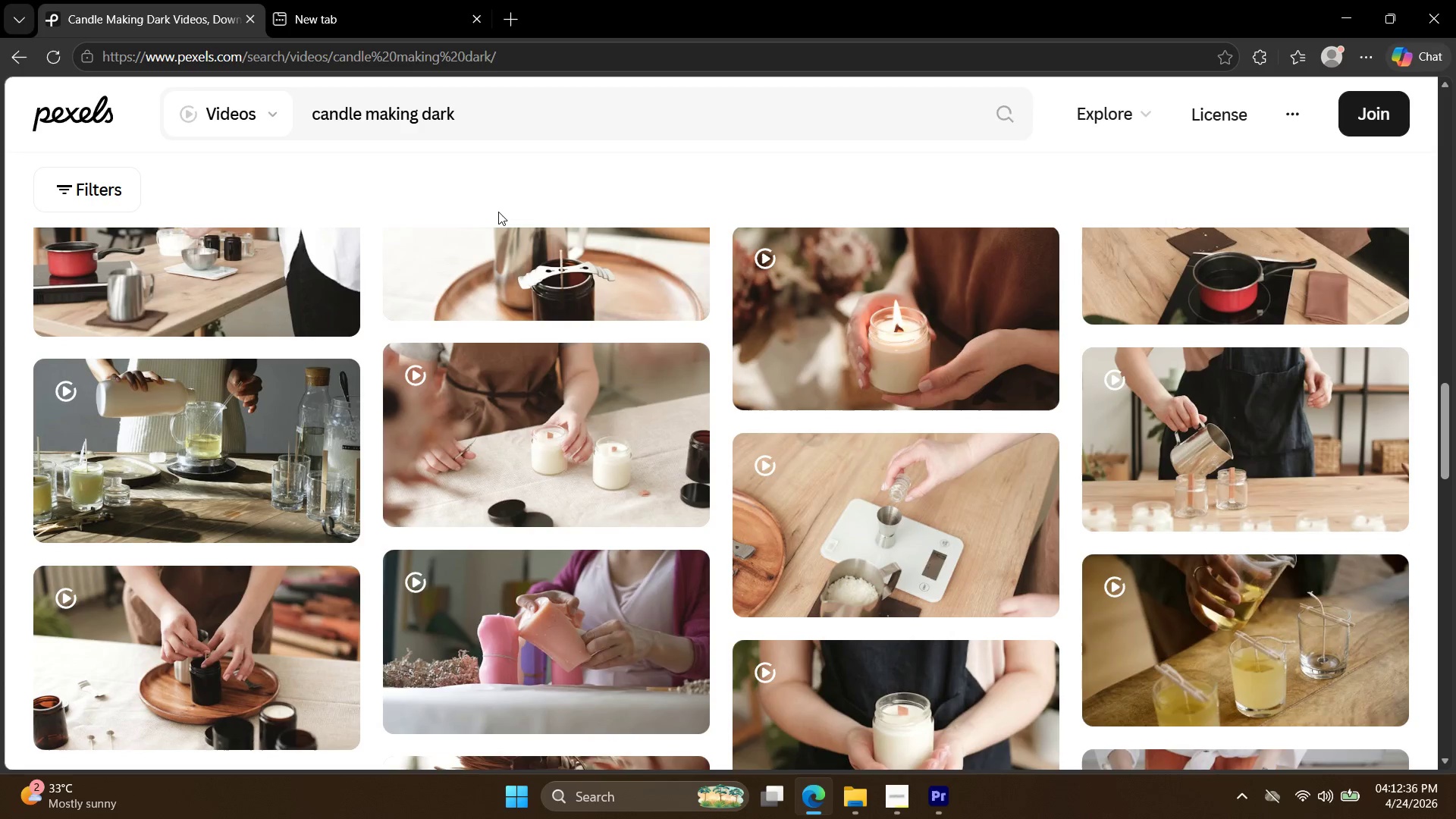 
scroll: coordinate [964, 522], scroll_direction: down, amount: 20.0
 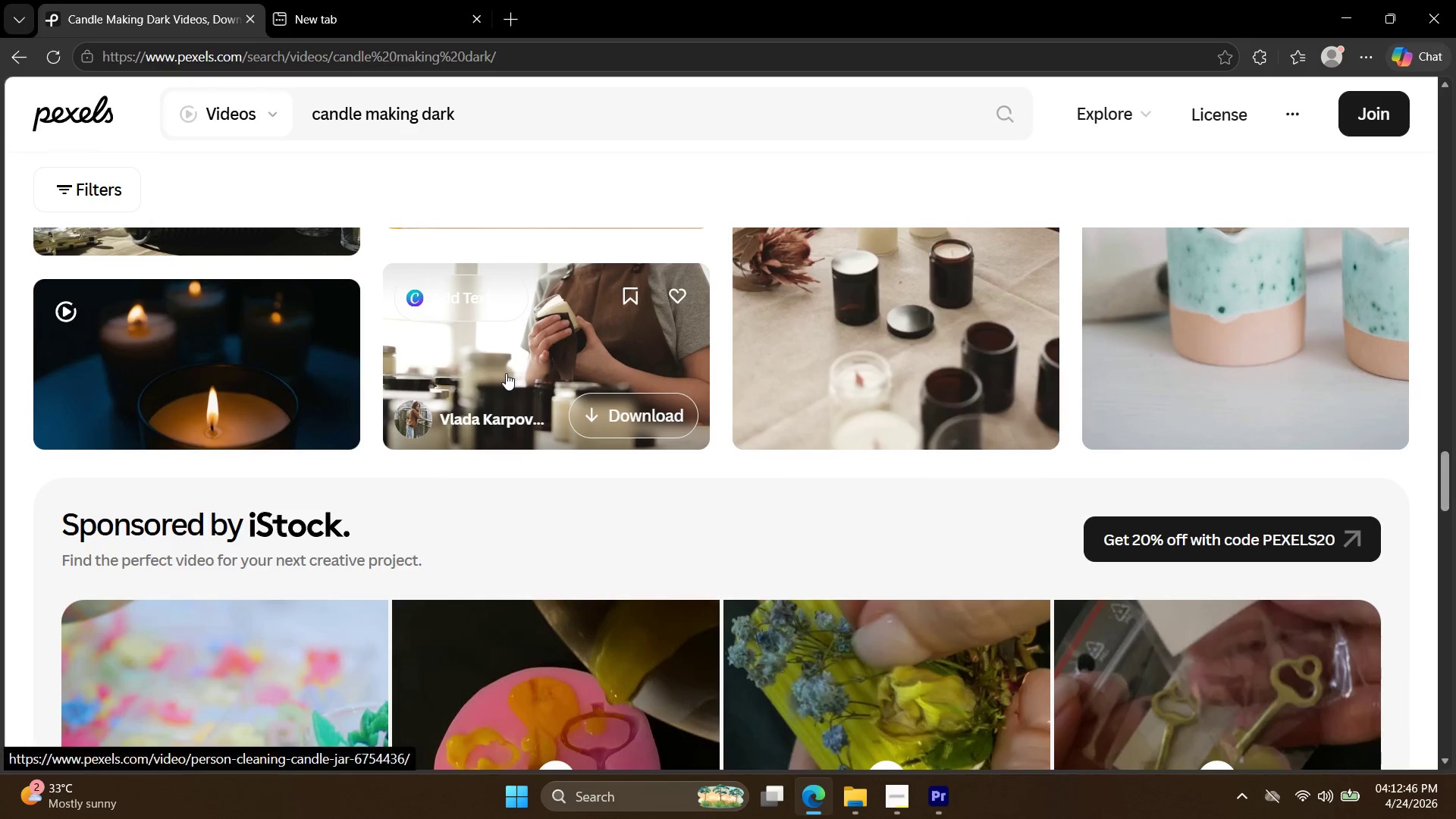 
scroll: coordinate [633, 353], scroll_direction: up, amount: 5.0
 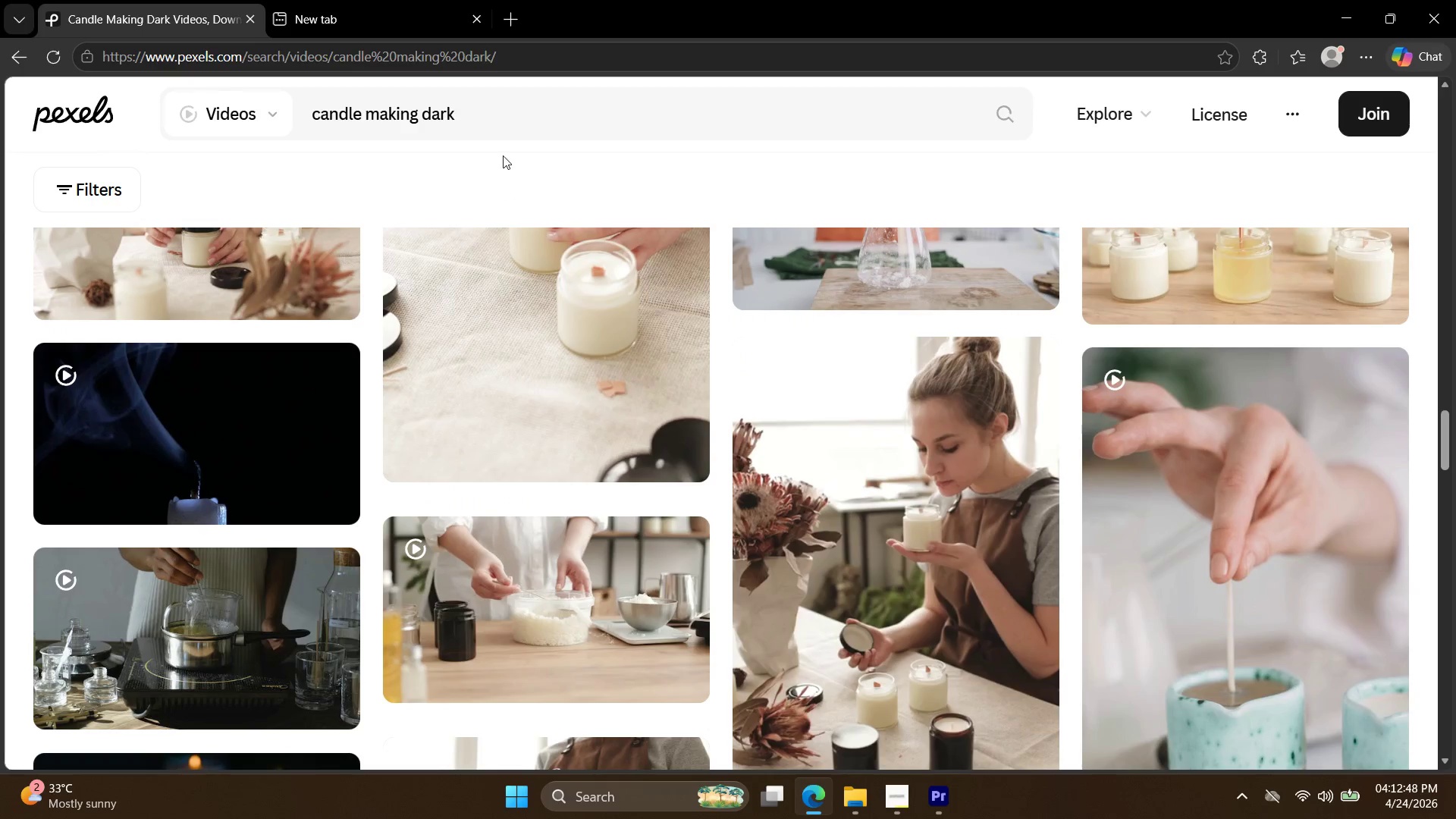 
left_click_drag(start_coordinate=[488, 130], to_coordinate=[231, 118])
 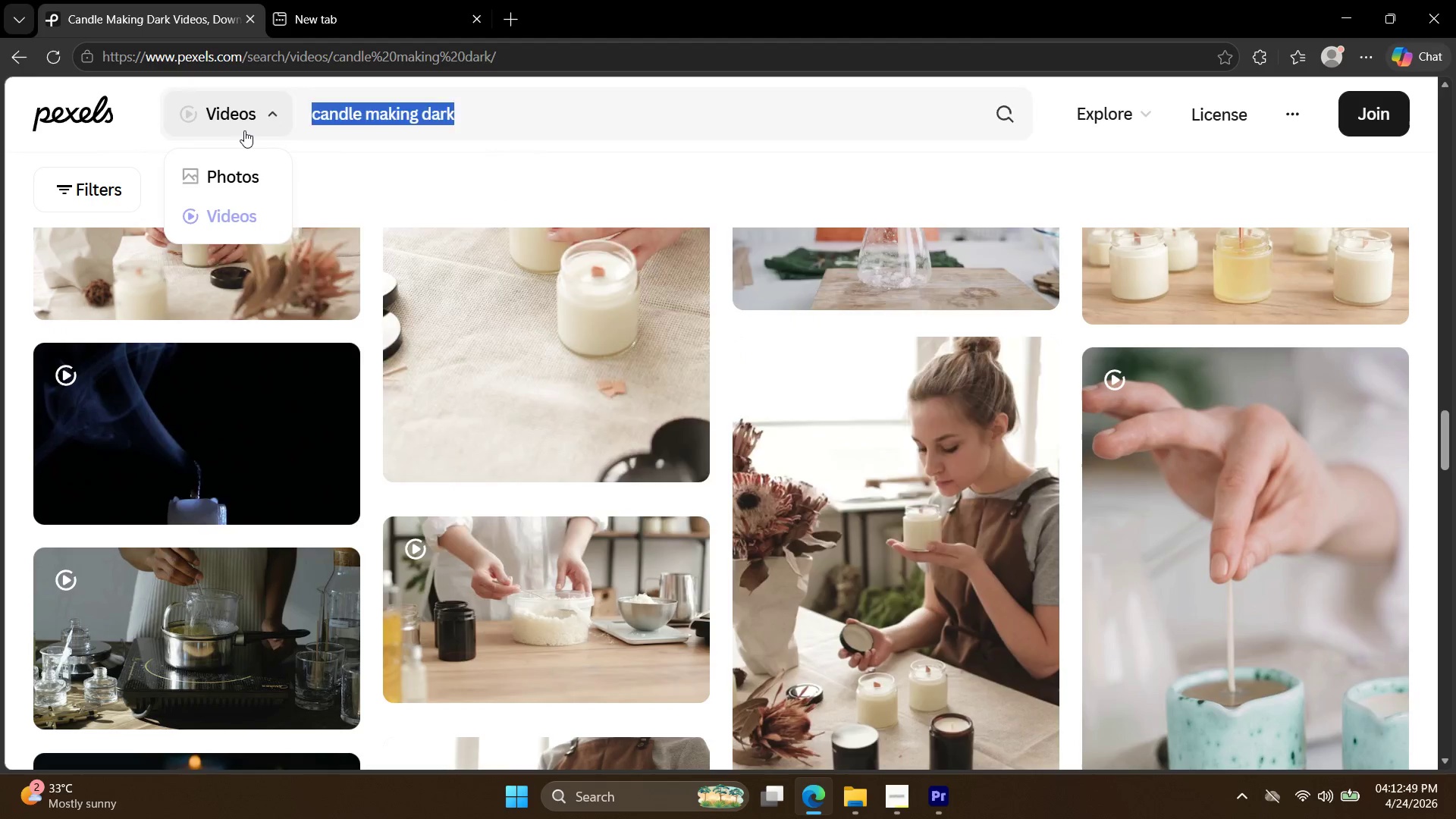 
type(lightn)
key(Backspace)
type(ing wick)
 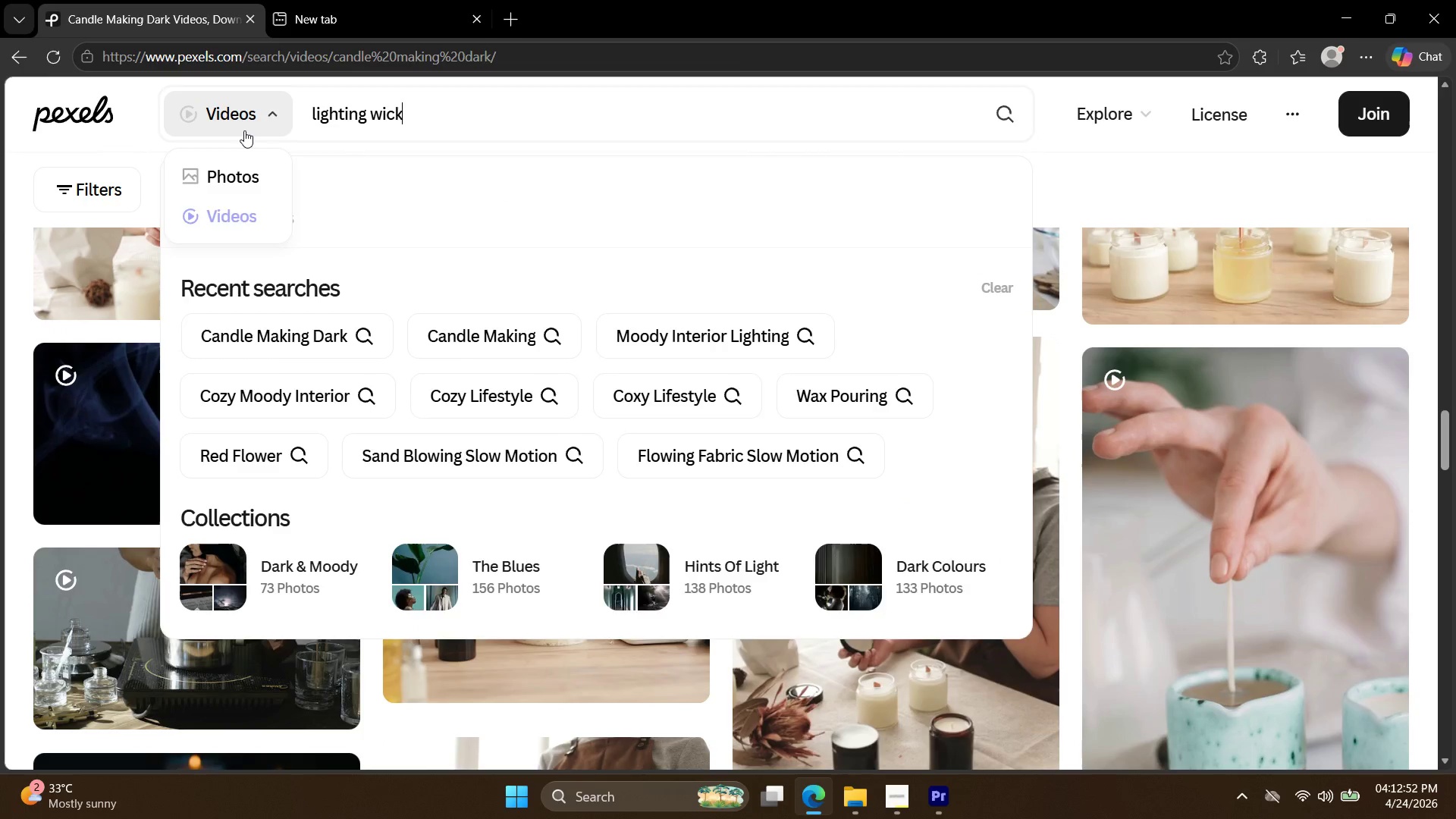 
key(Enter)
 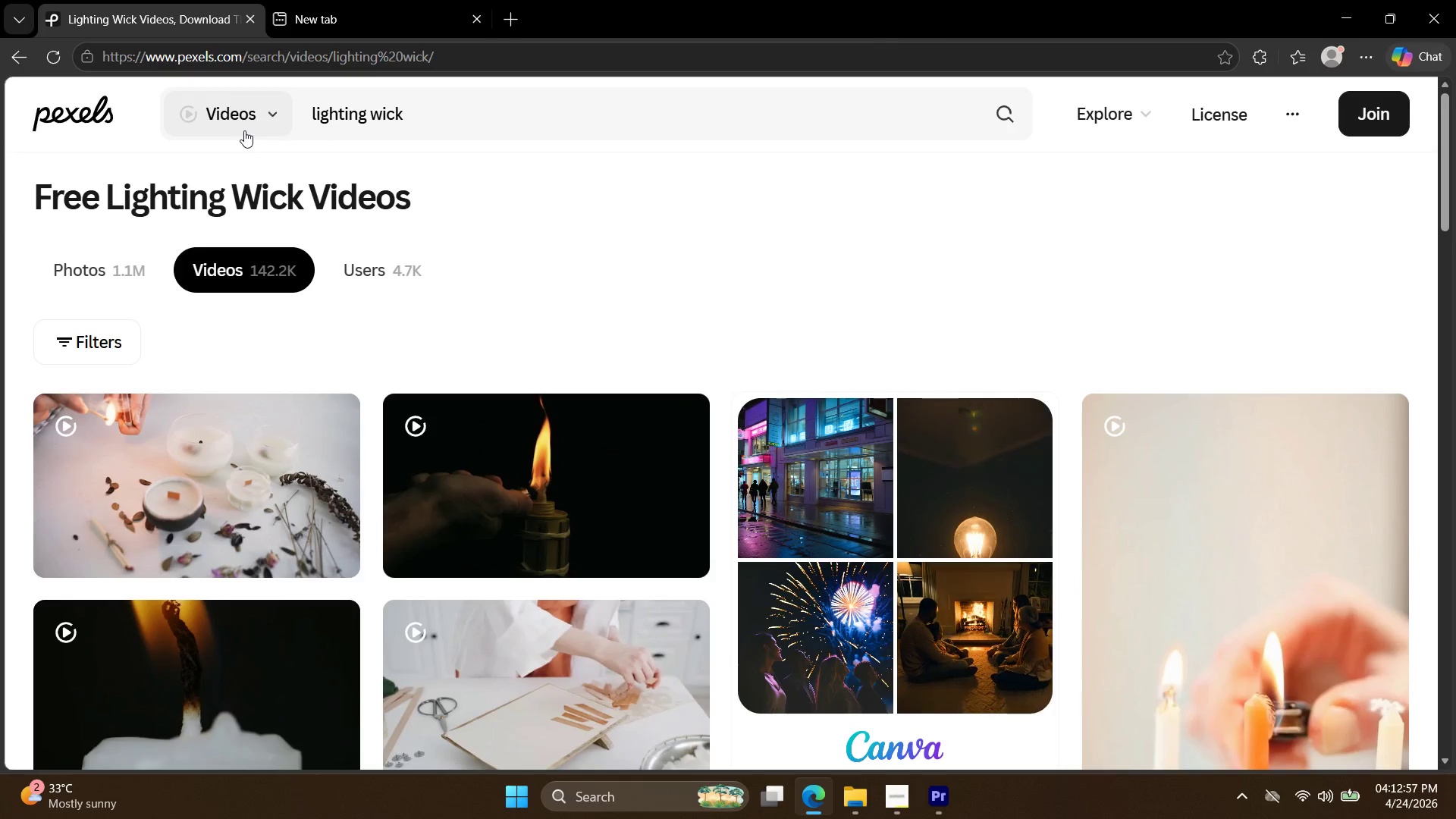 
wait(6.53)
 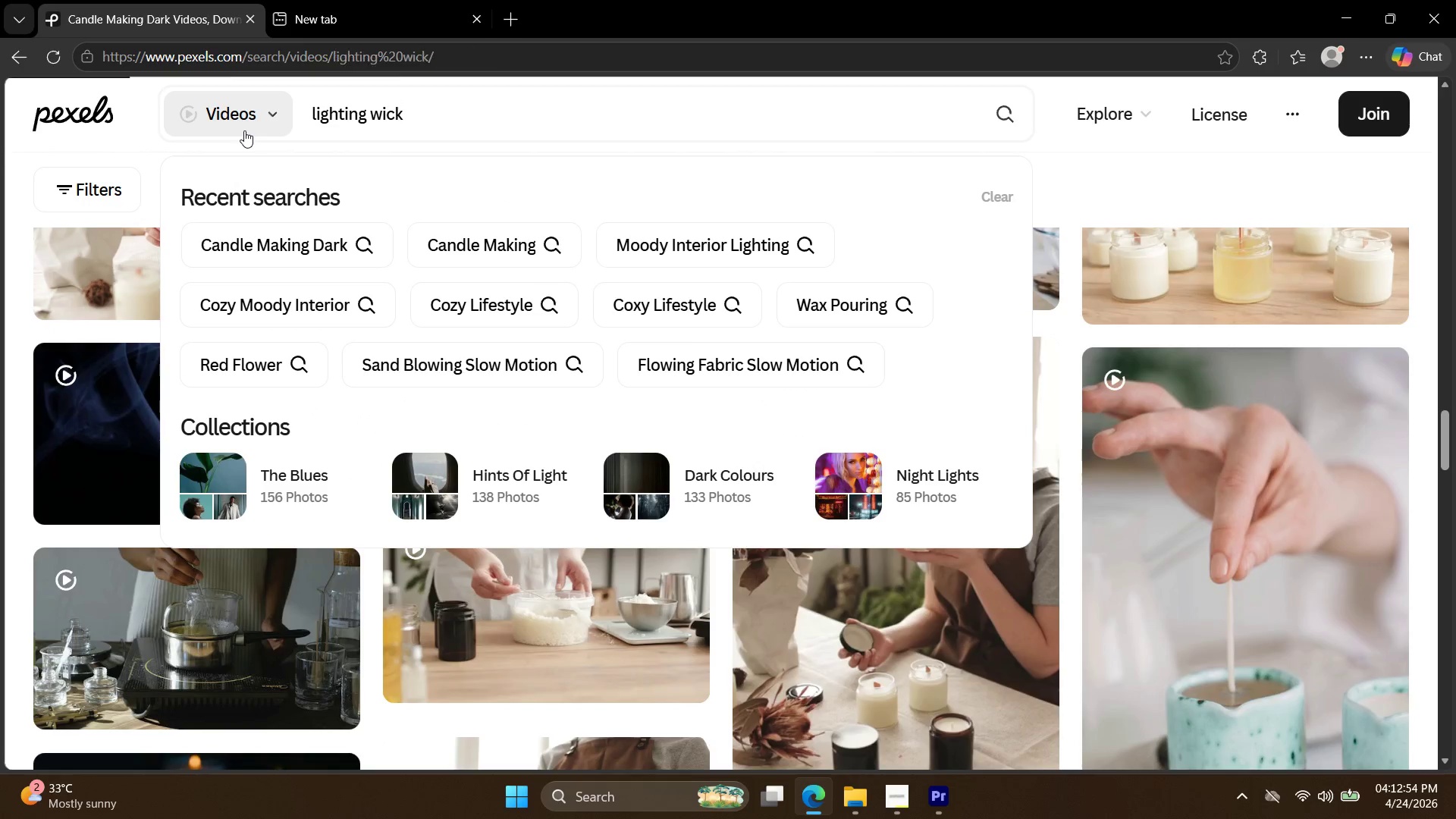 
scroll: coordinate [304, 93], scroll_direction: down, amount: 2.0
 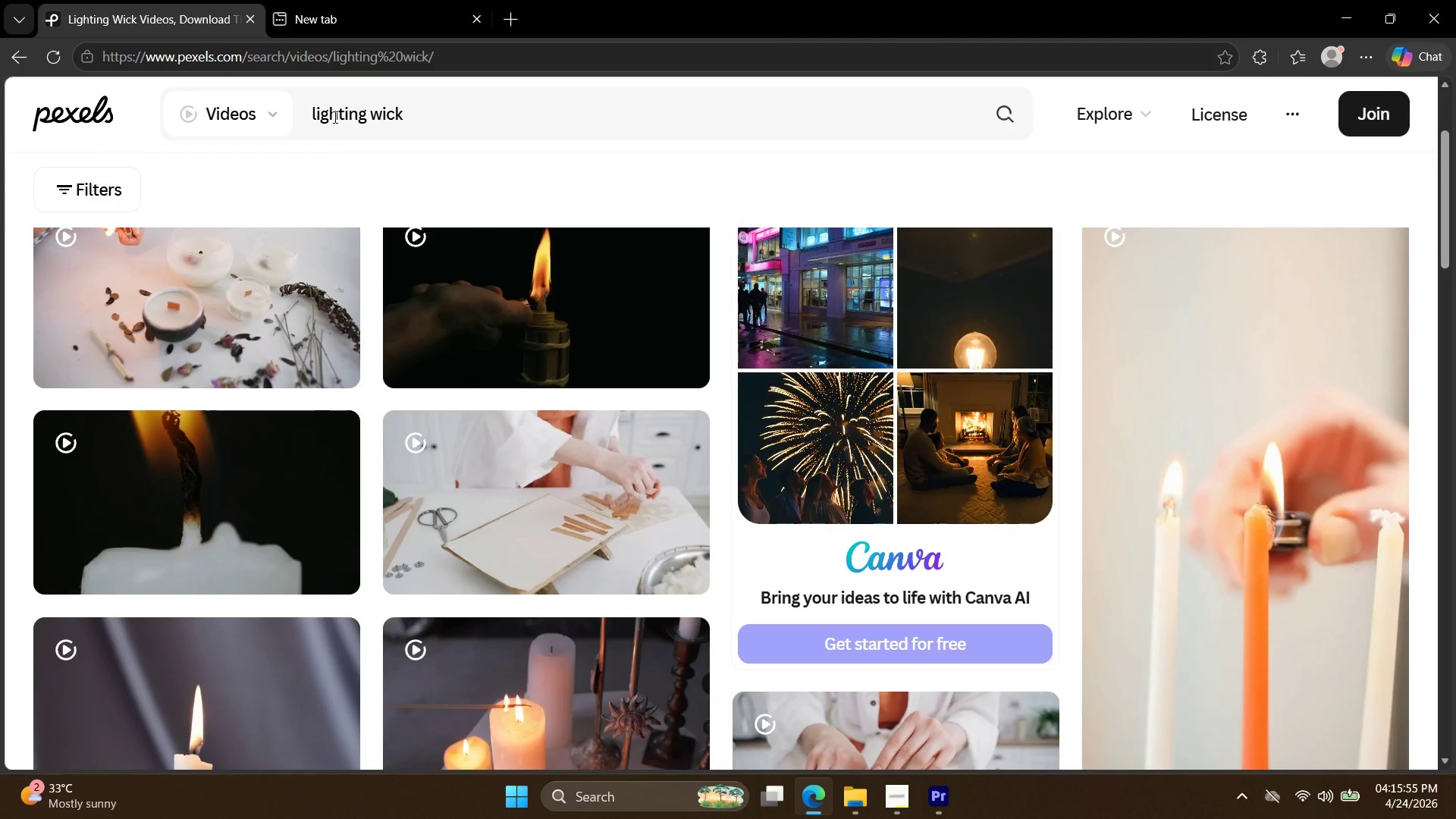 
wait(181.19)
 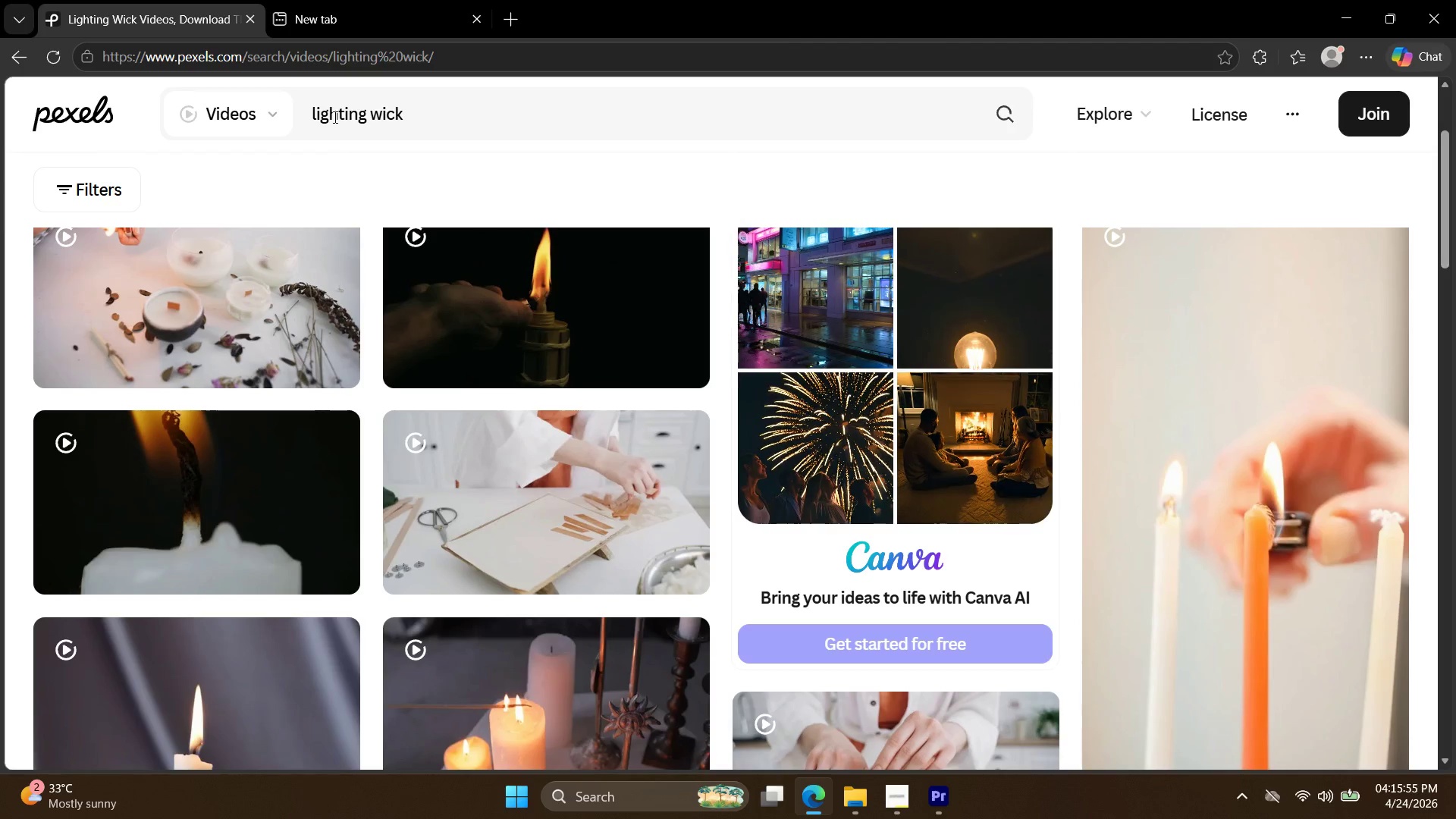 
left_click([1259, 352])
 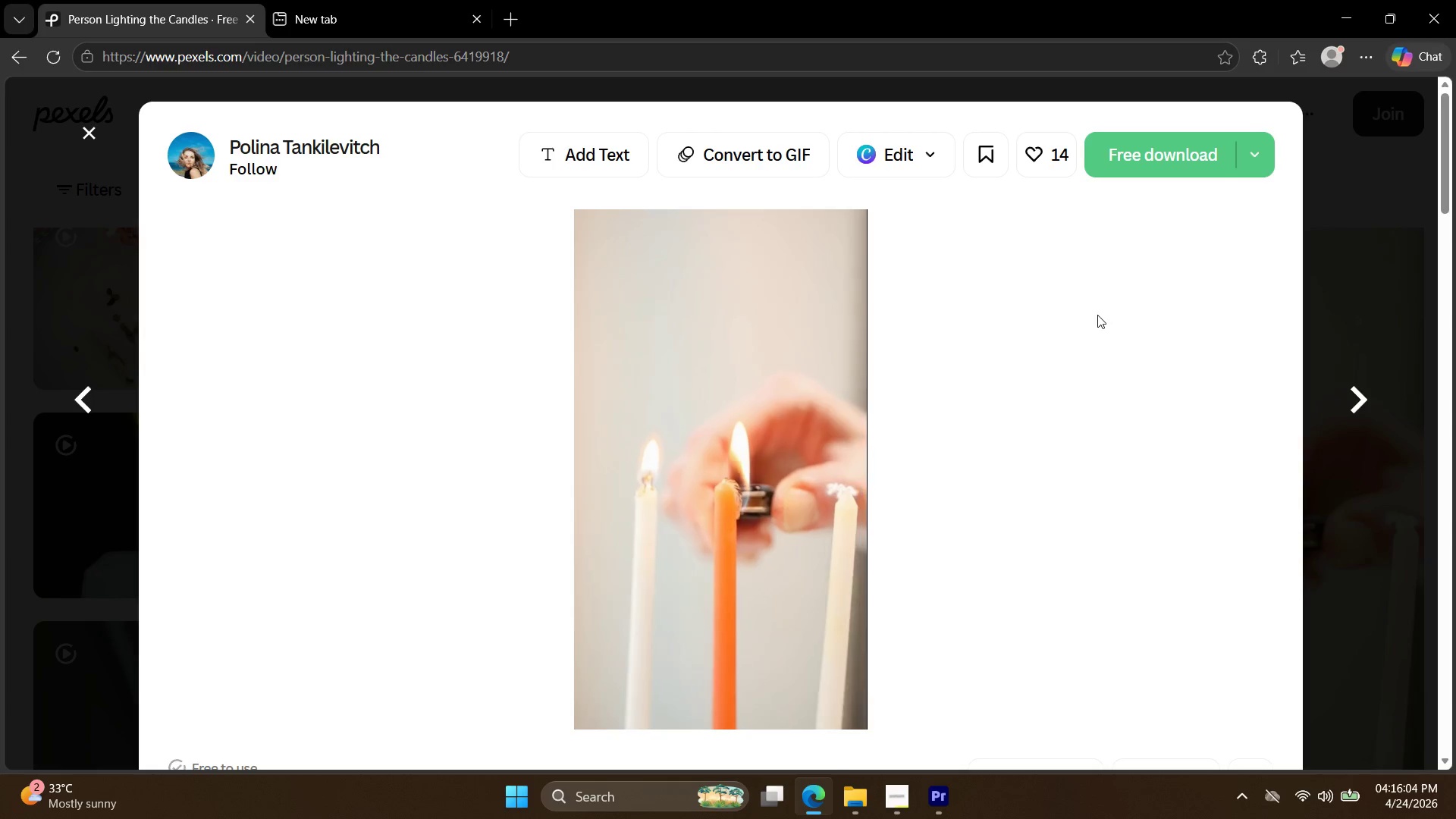 
left_click([1130, 165])
 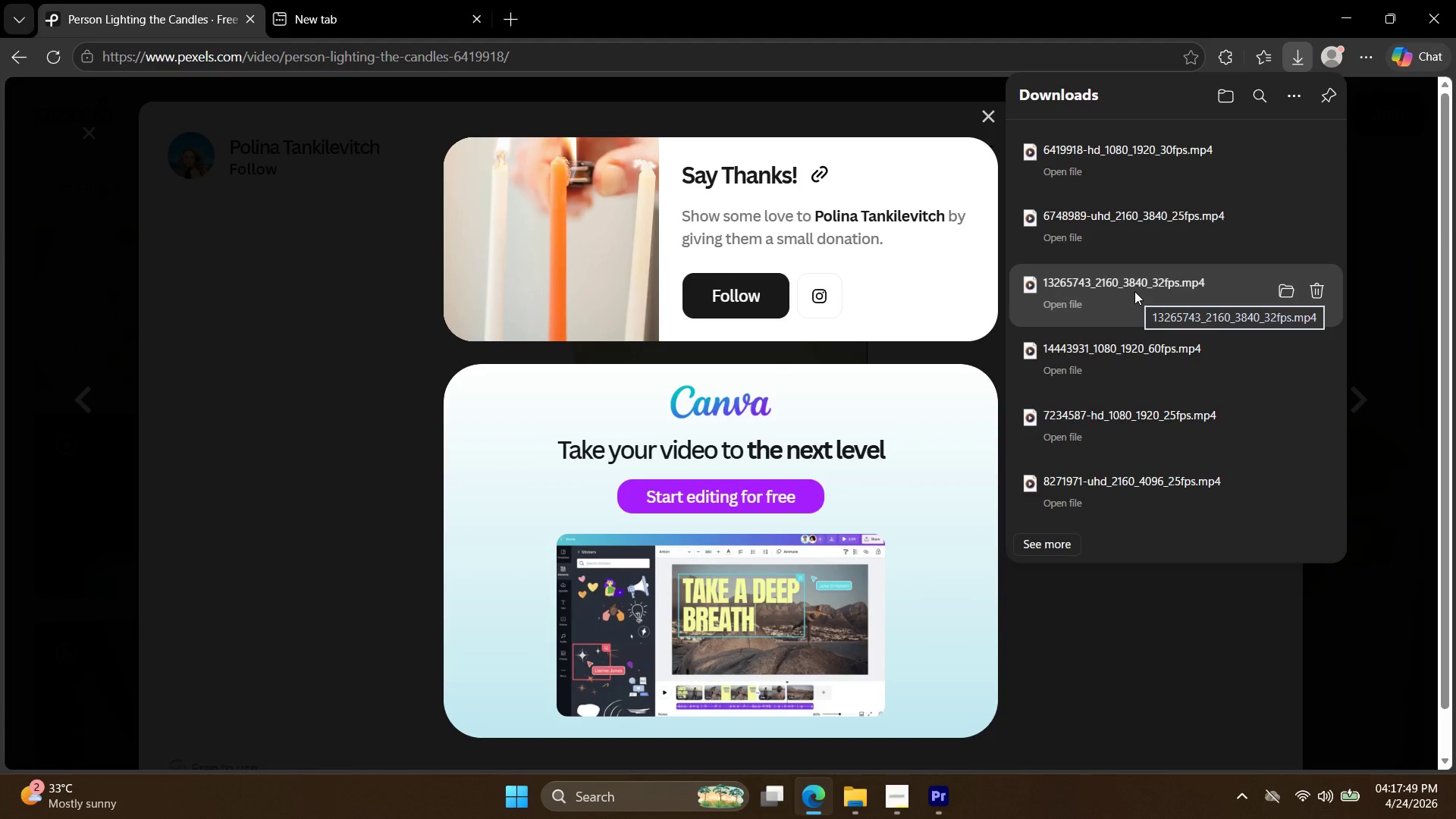 
wait(109.58)
 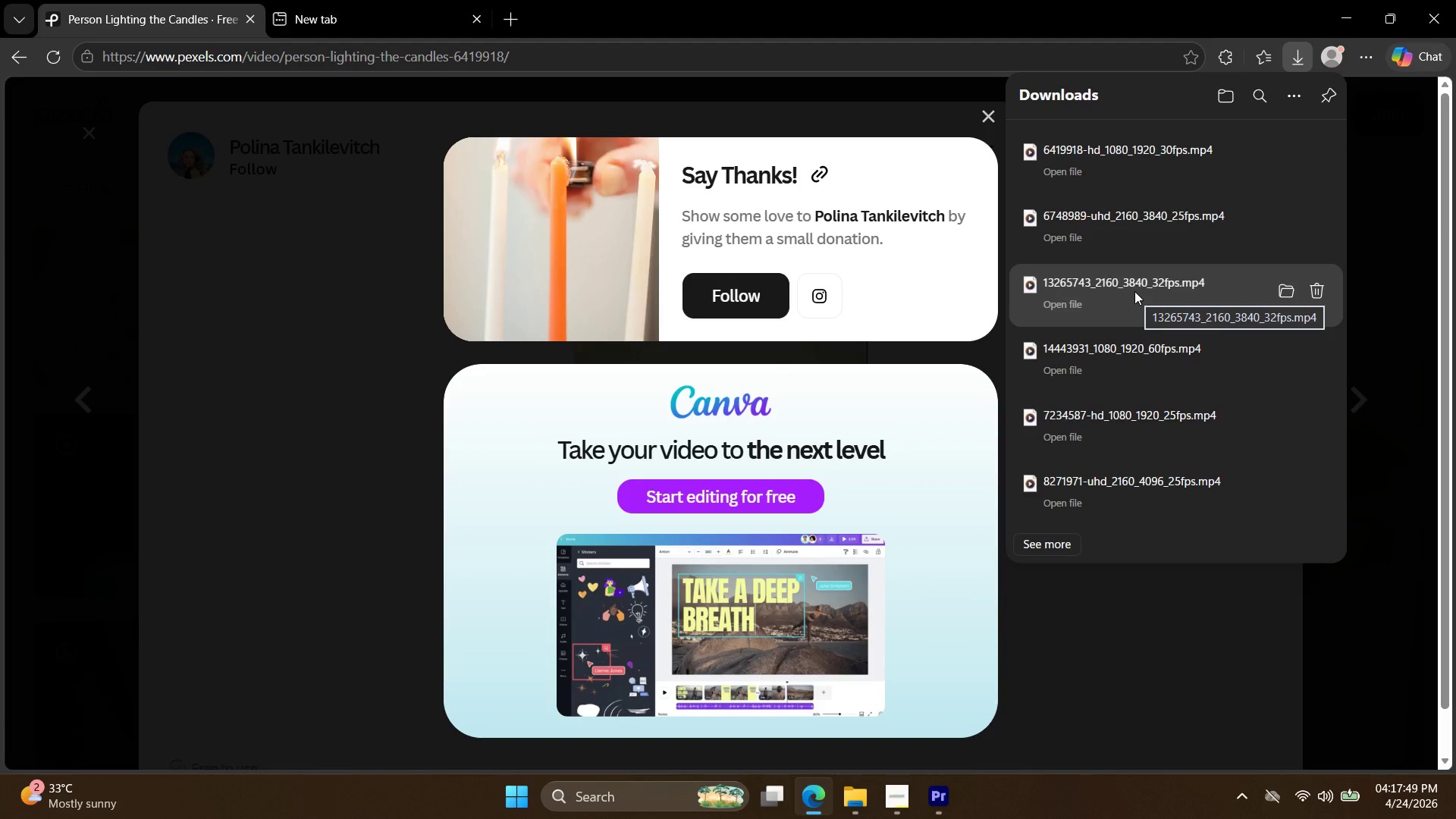 
left_click([983, 111])
 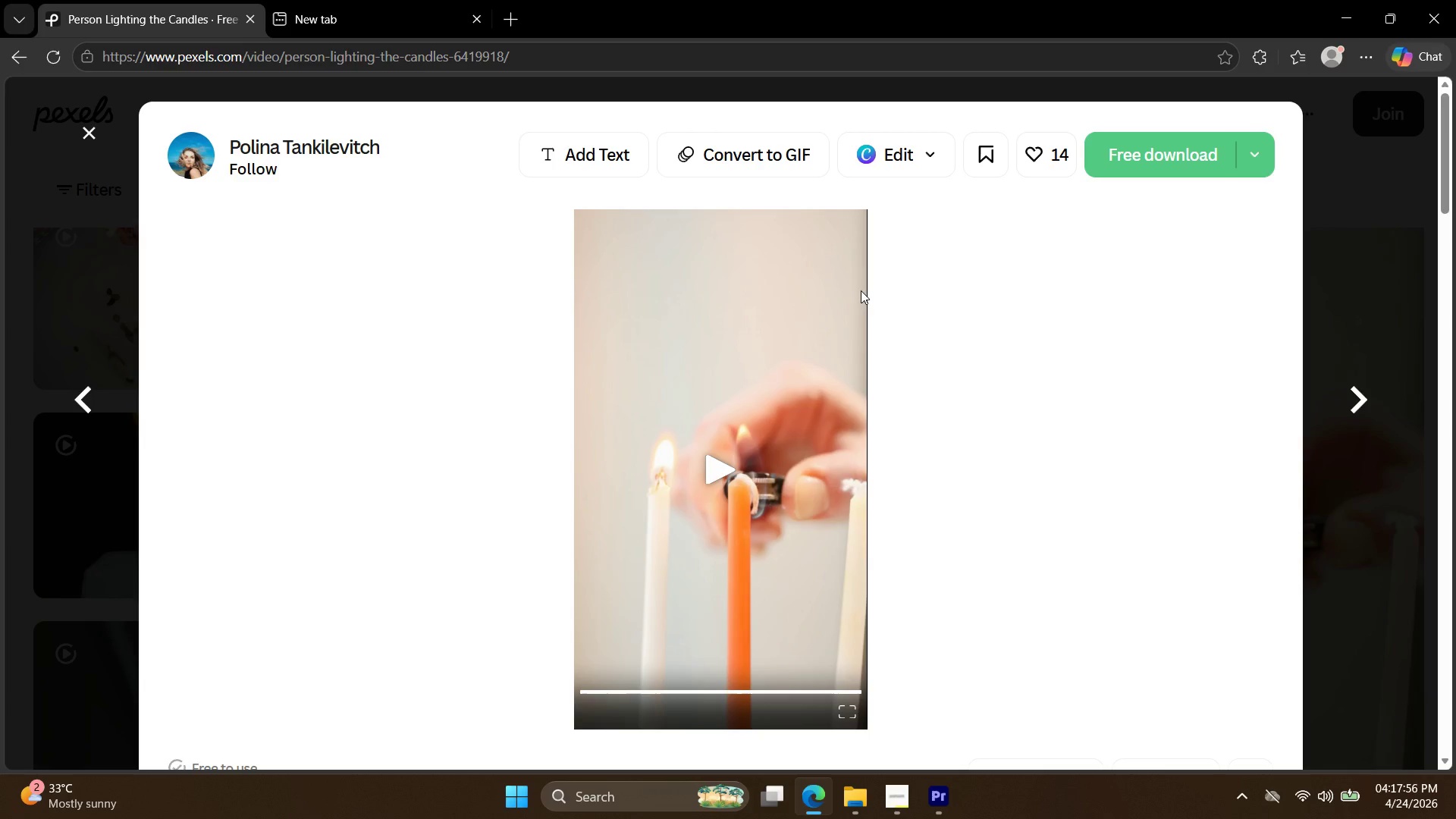 
left_click([1364, 311])
 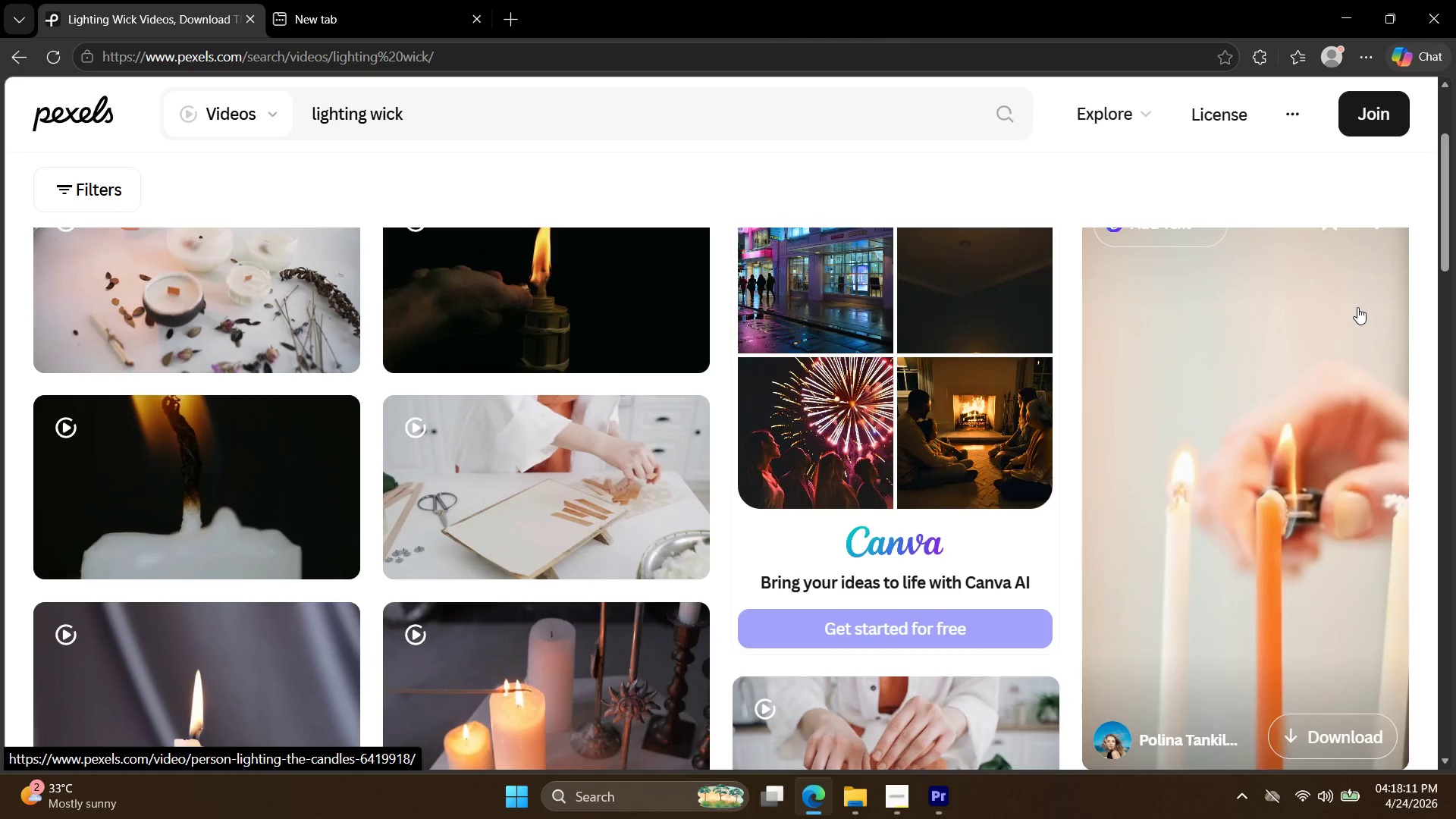 
wait(19.09)
 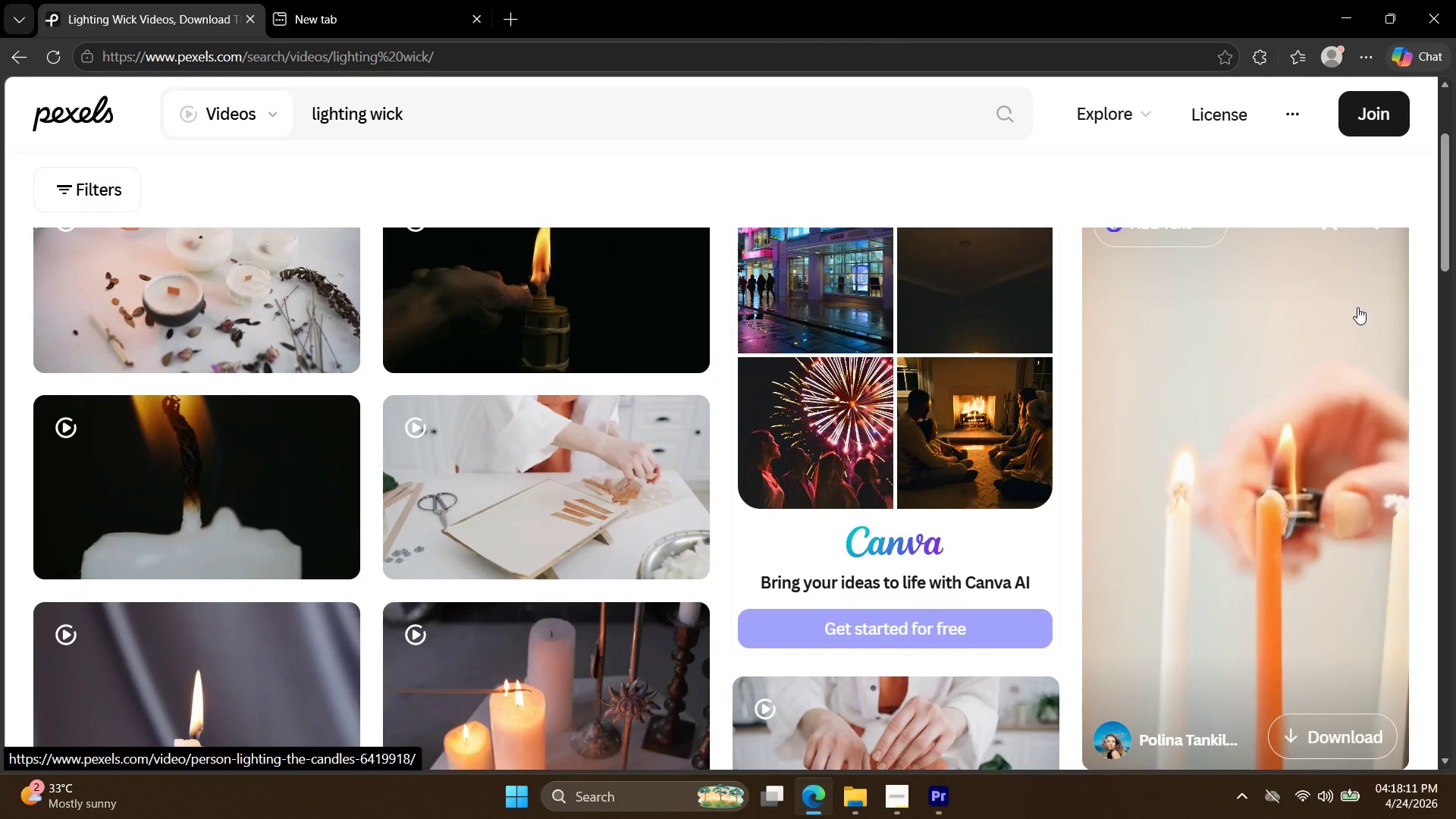 
scroll: coordinate [813, 455], scroll_direction: up, amount: 7.0
 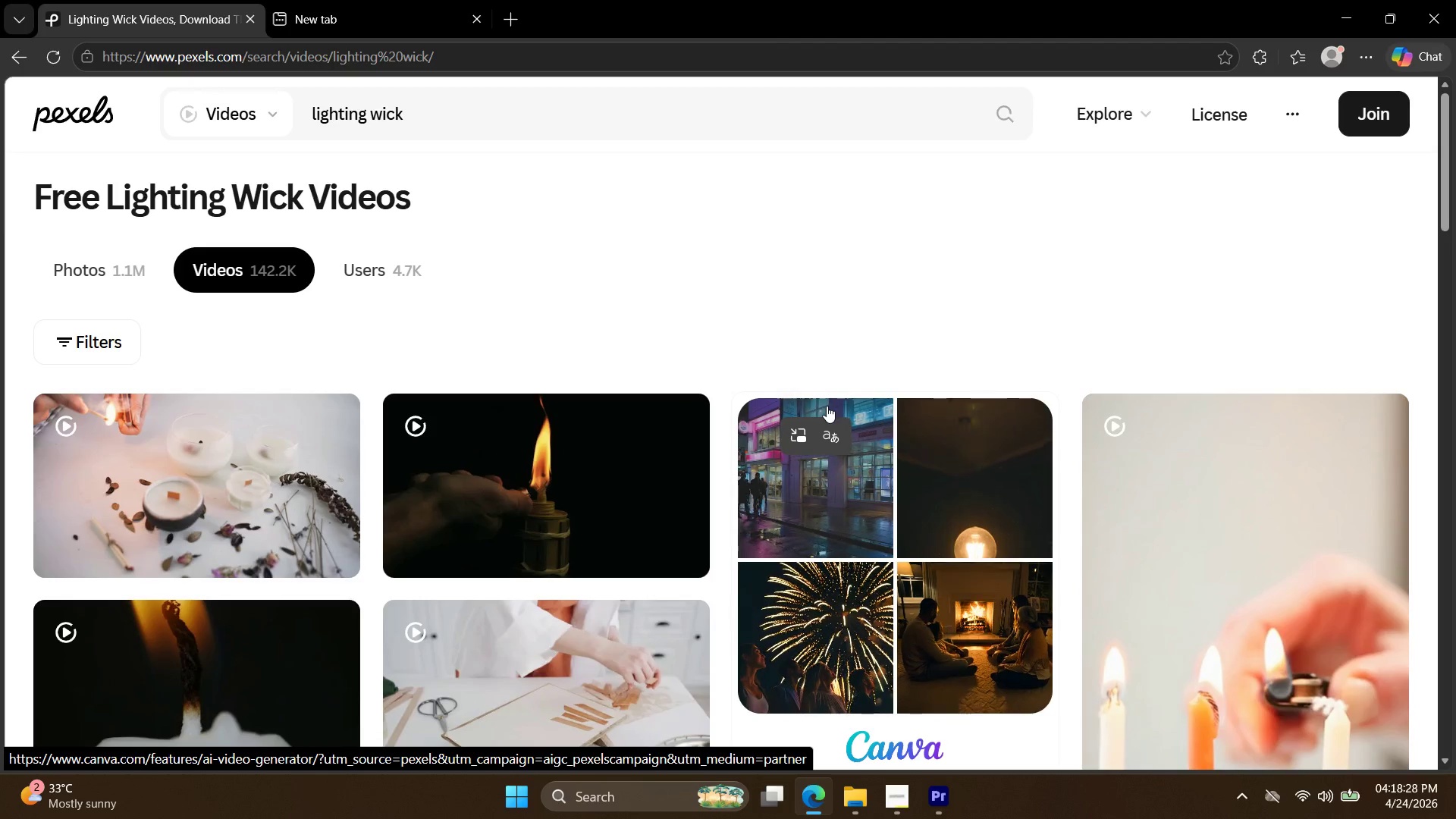 
wait(15.88)
 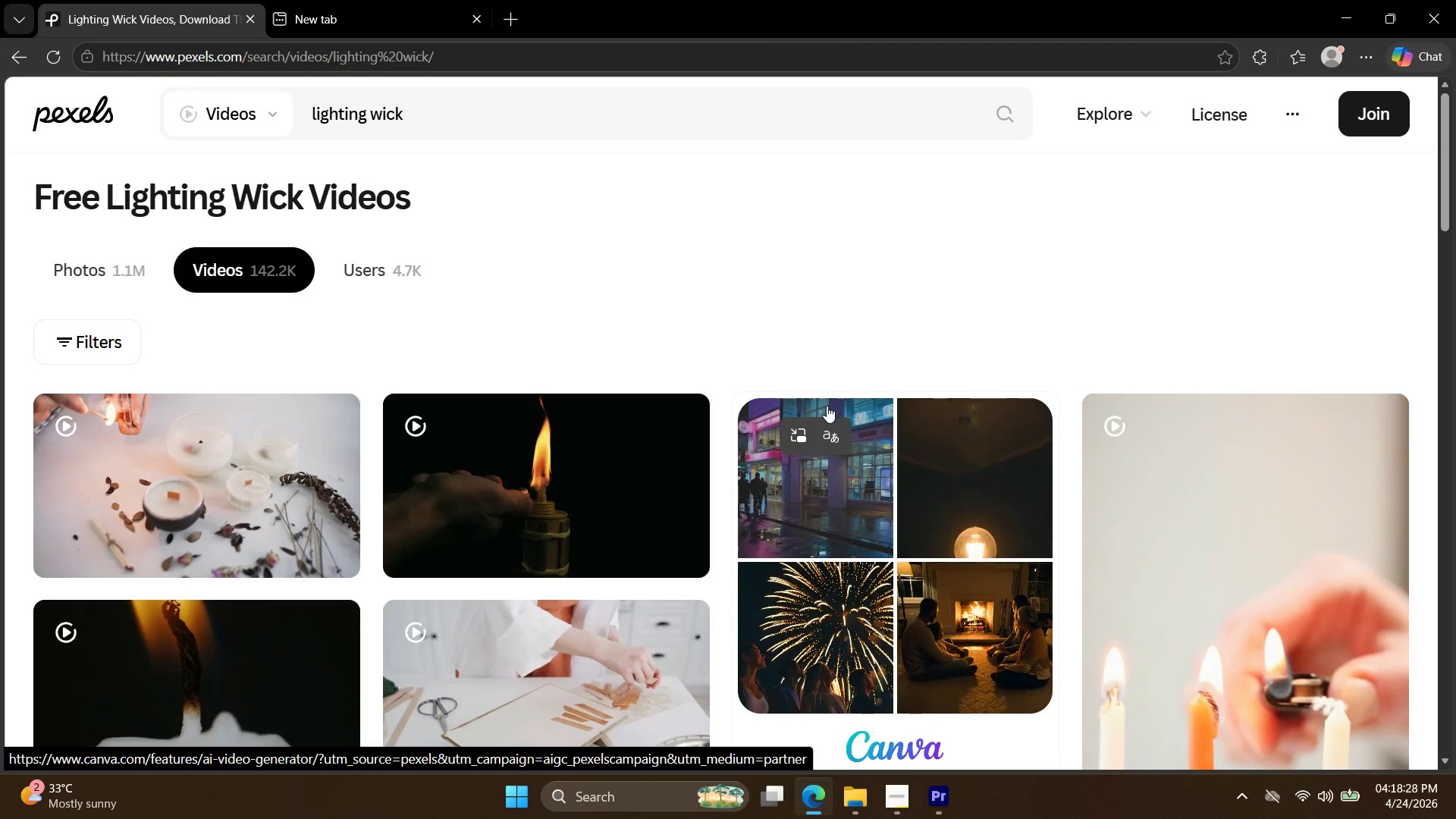 
double_click([521, 115])
 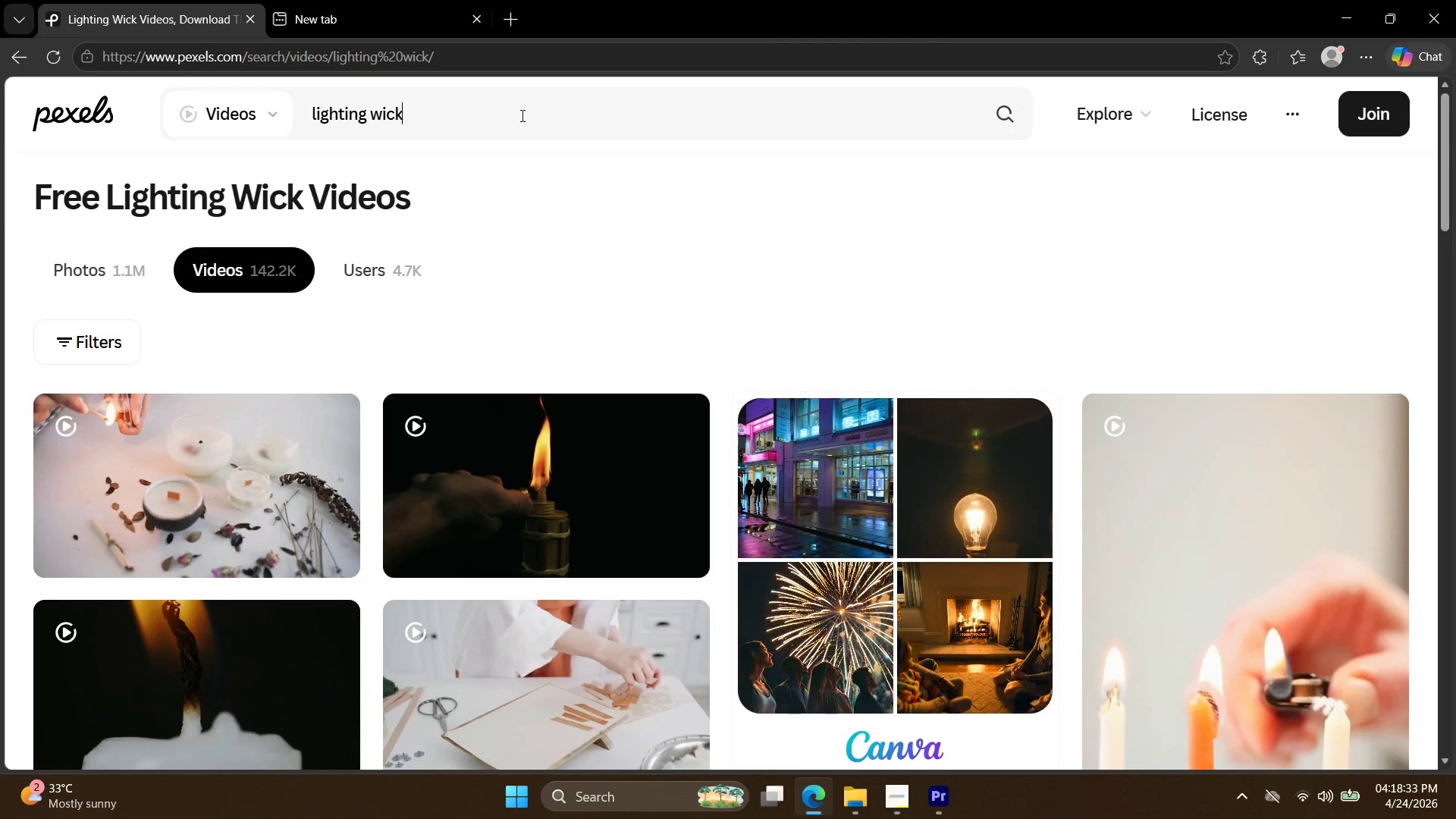 
triple_click([521, 115])
 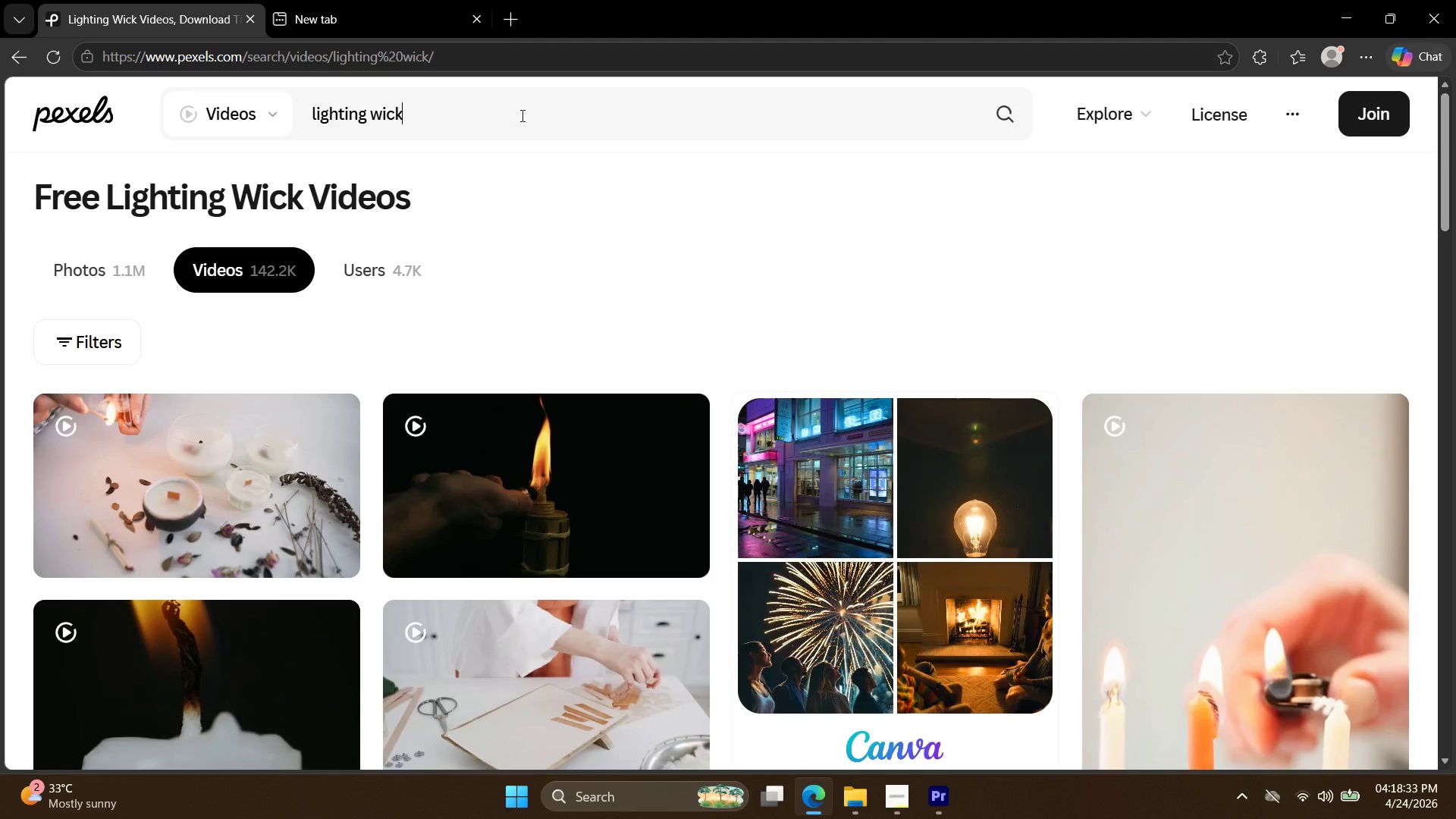 
triple_click([520, 113])
 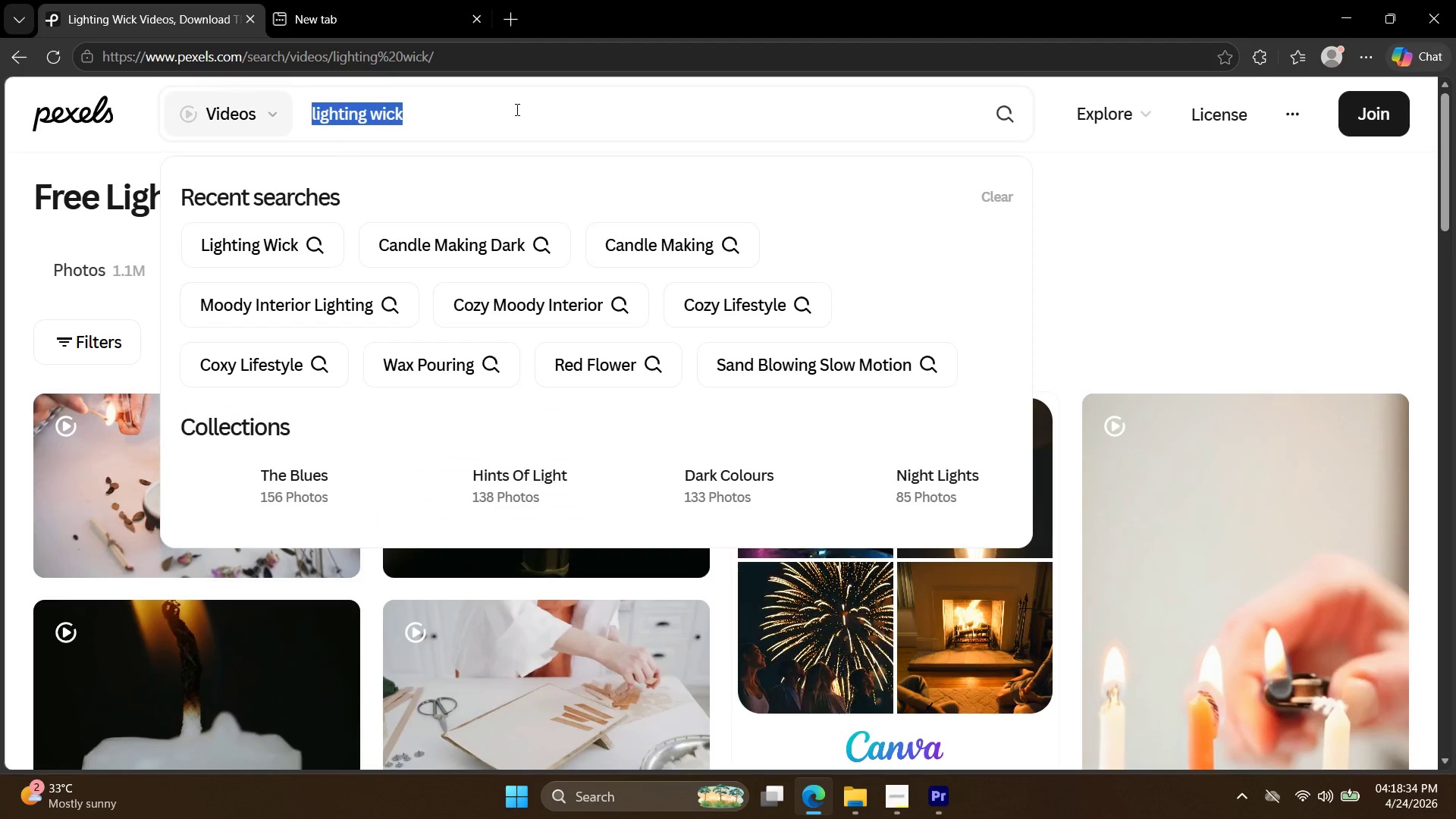 
double_click([515, 108])
 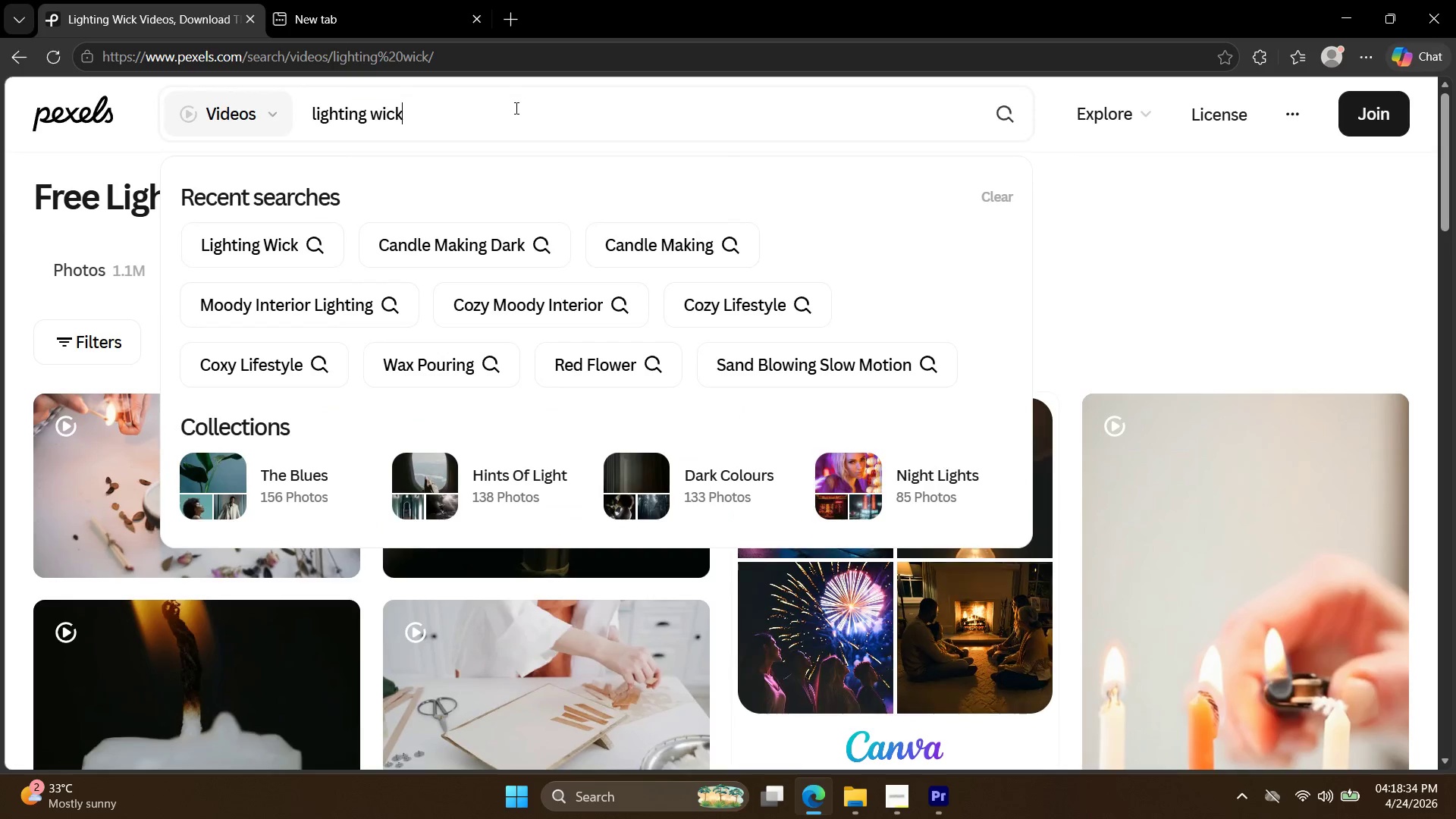 
triple_click([515, 108])
 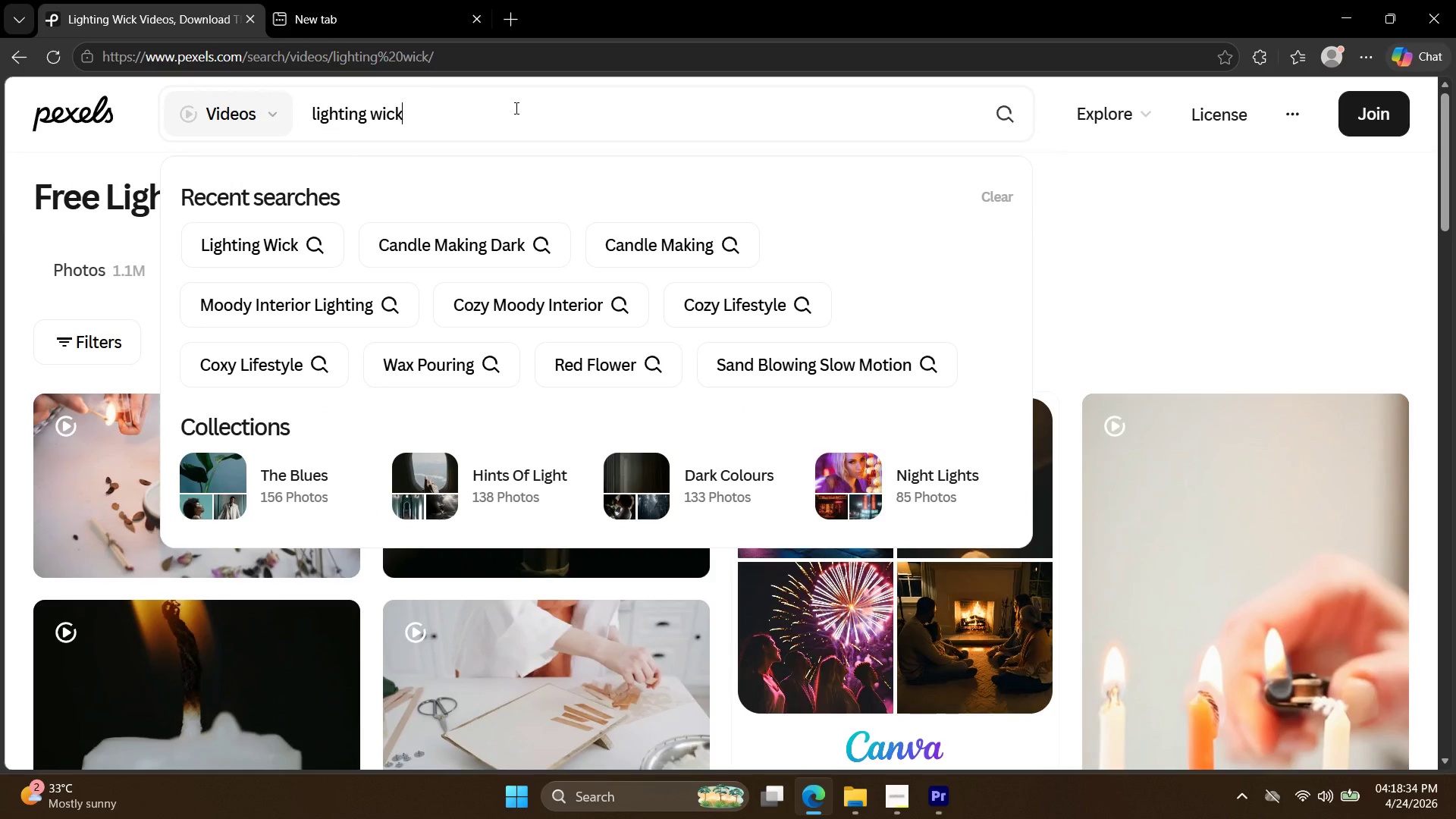 
triple_click([515, 108])
 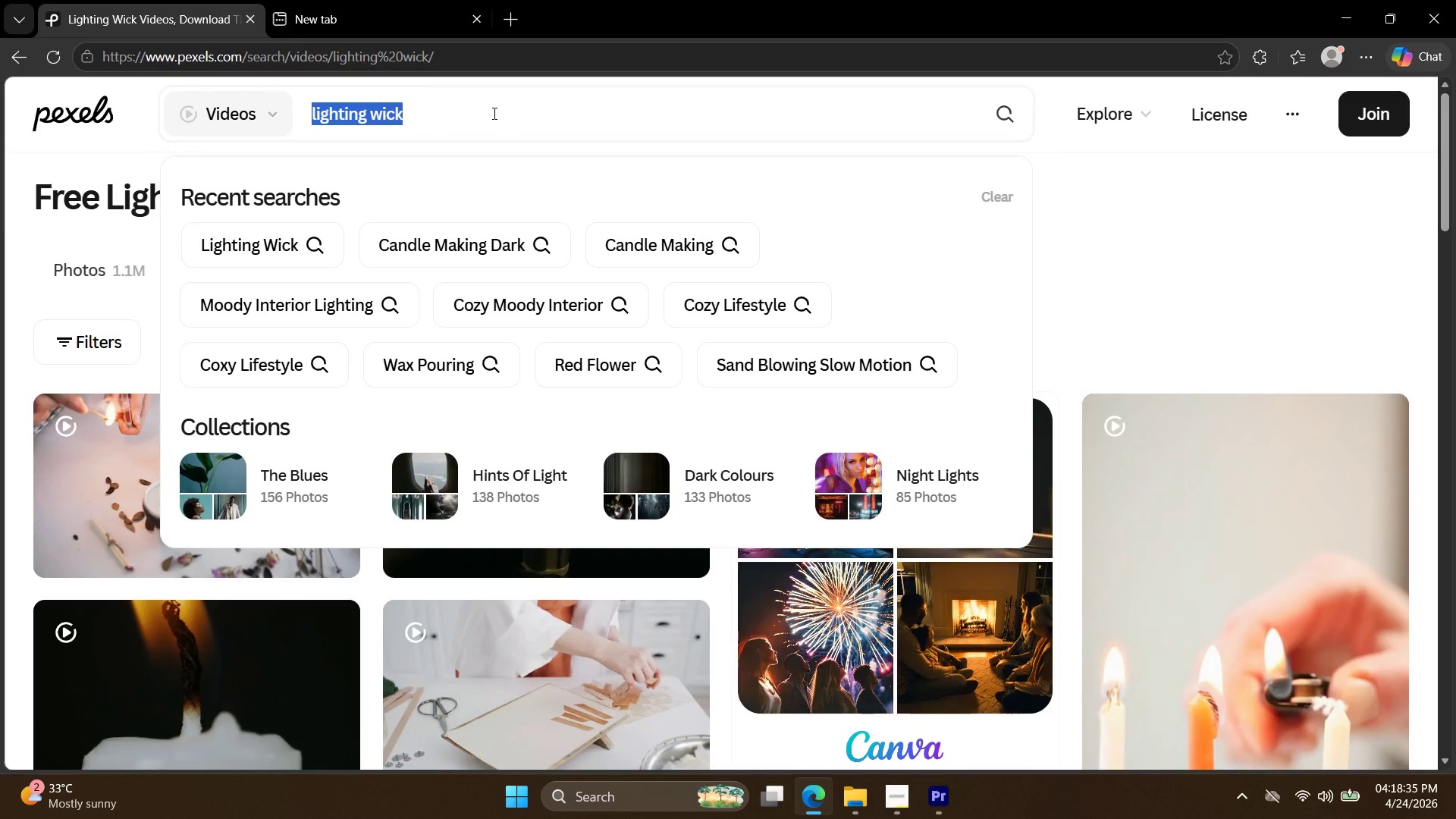 
type(co)
key(Backspace)
type(z)
key(Backspace)
type(ozy room with )
 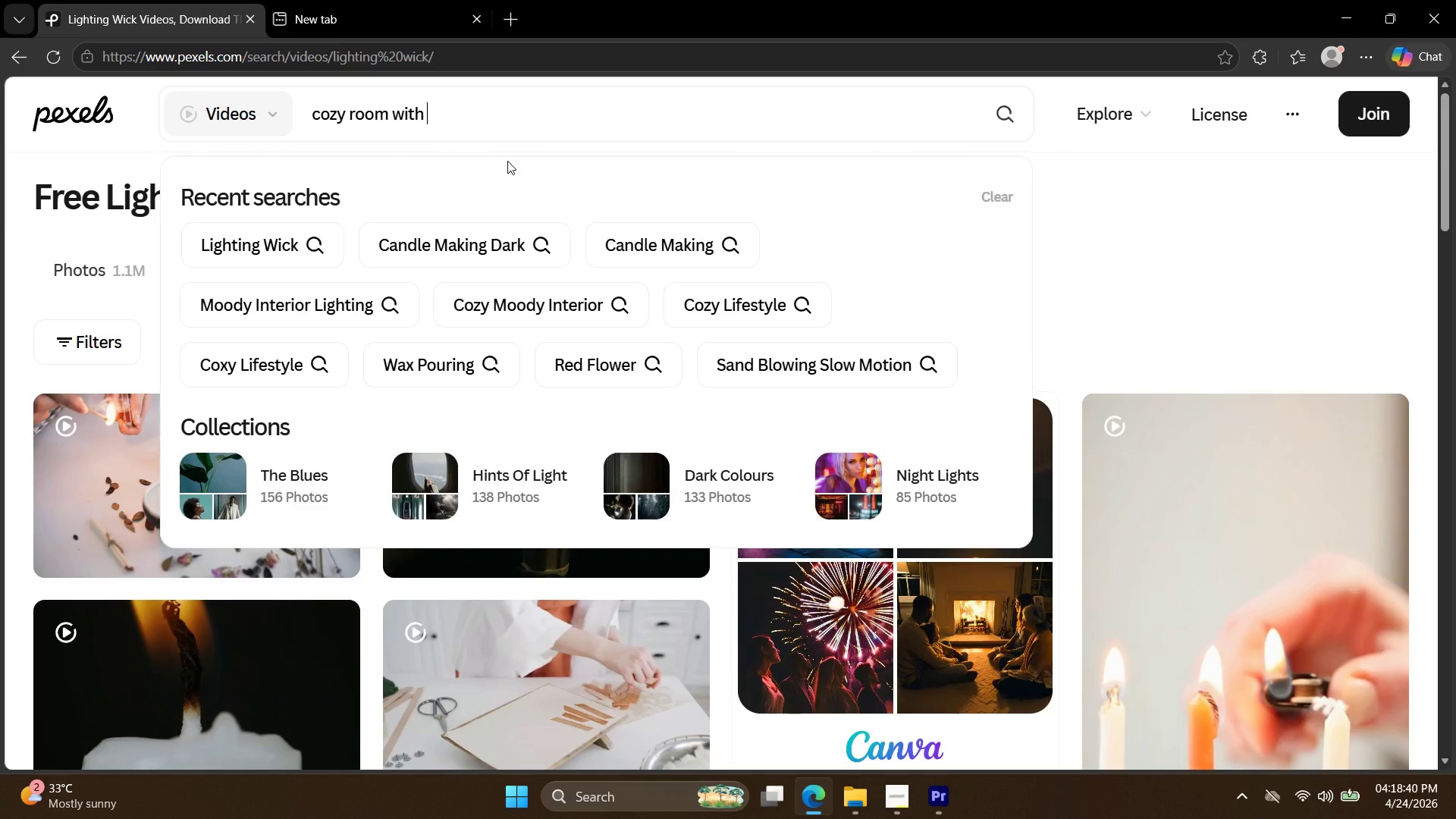 
type(candle)
 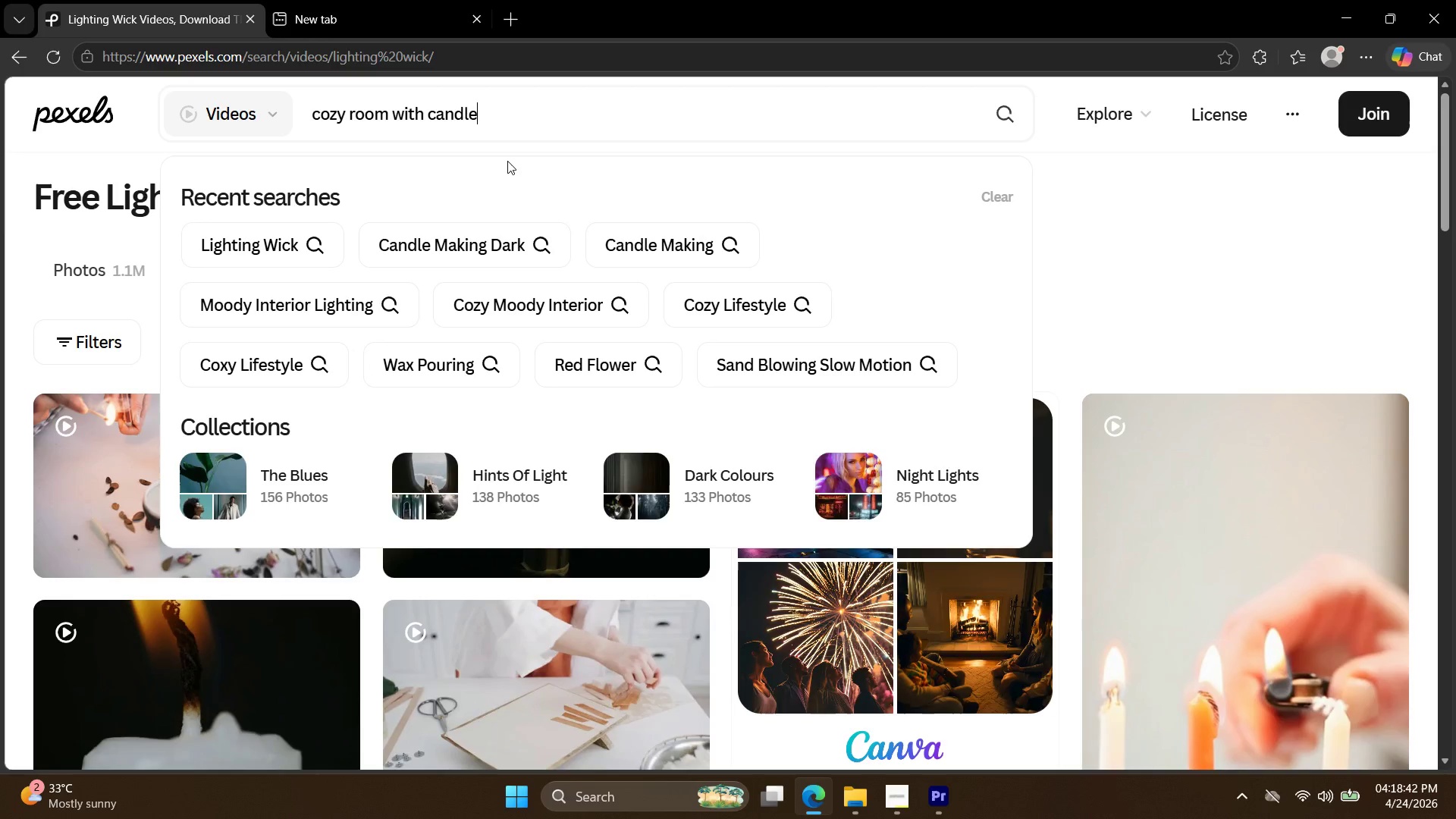 
key(Enter)
 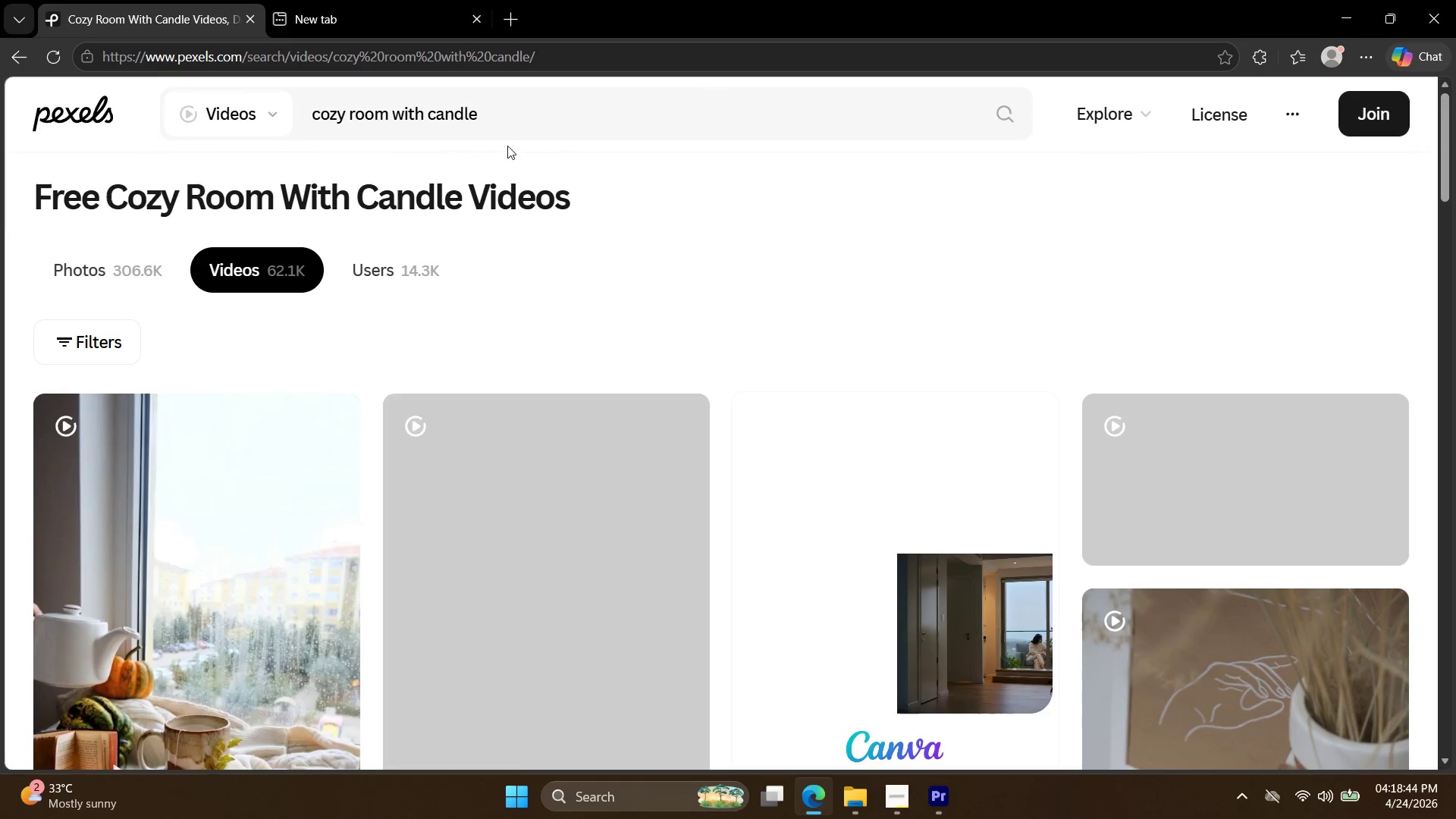 
scroll: coordinate [720, 415], scroll_direction: down, amount: 8.0
 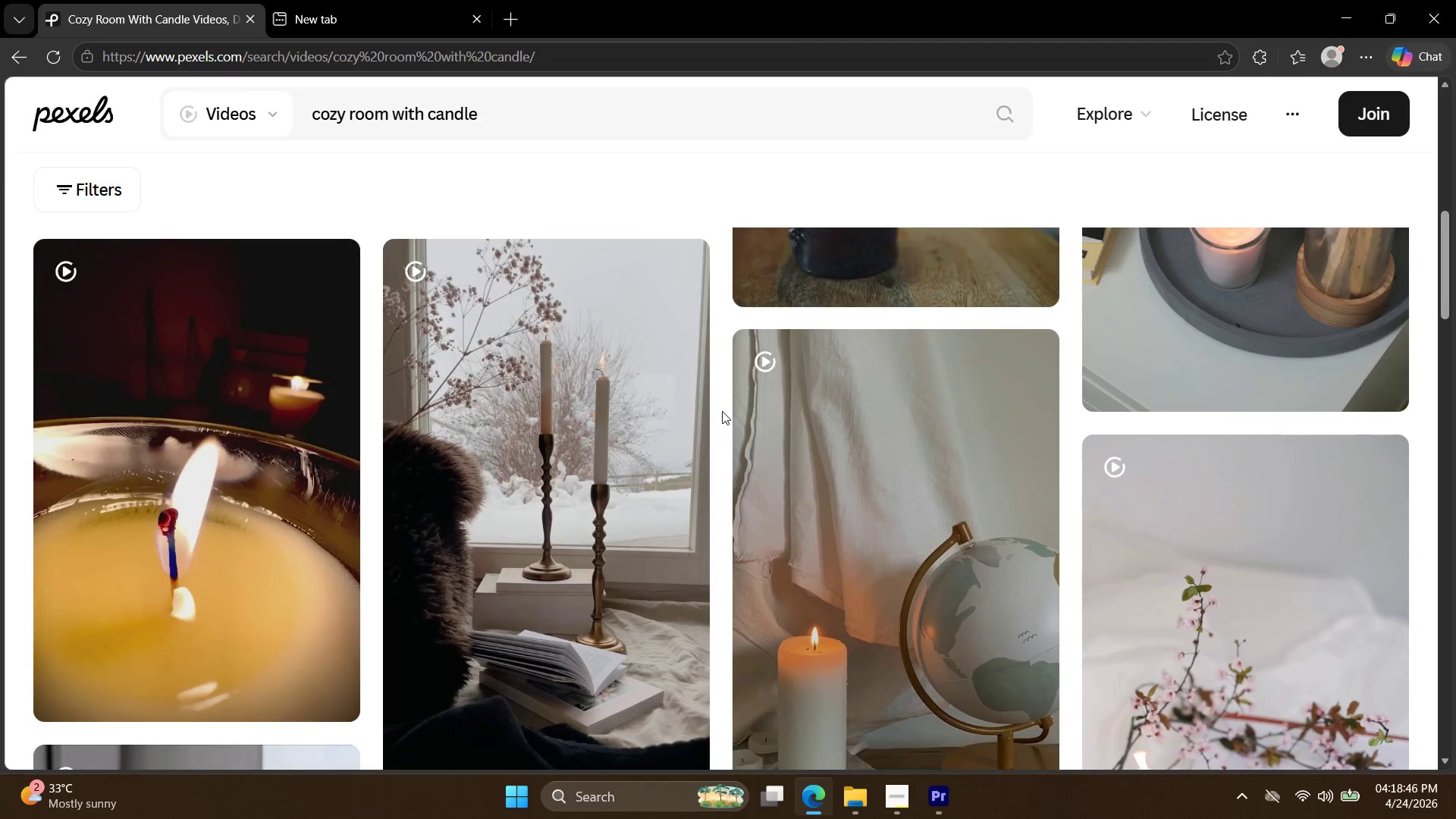 
scroll: coordinate [725, 416], scroll_direction: none, amount: 0.0
 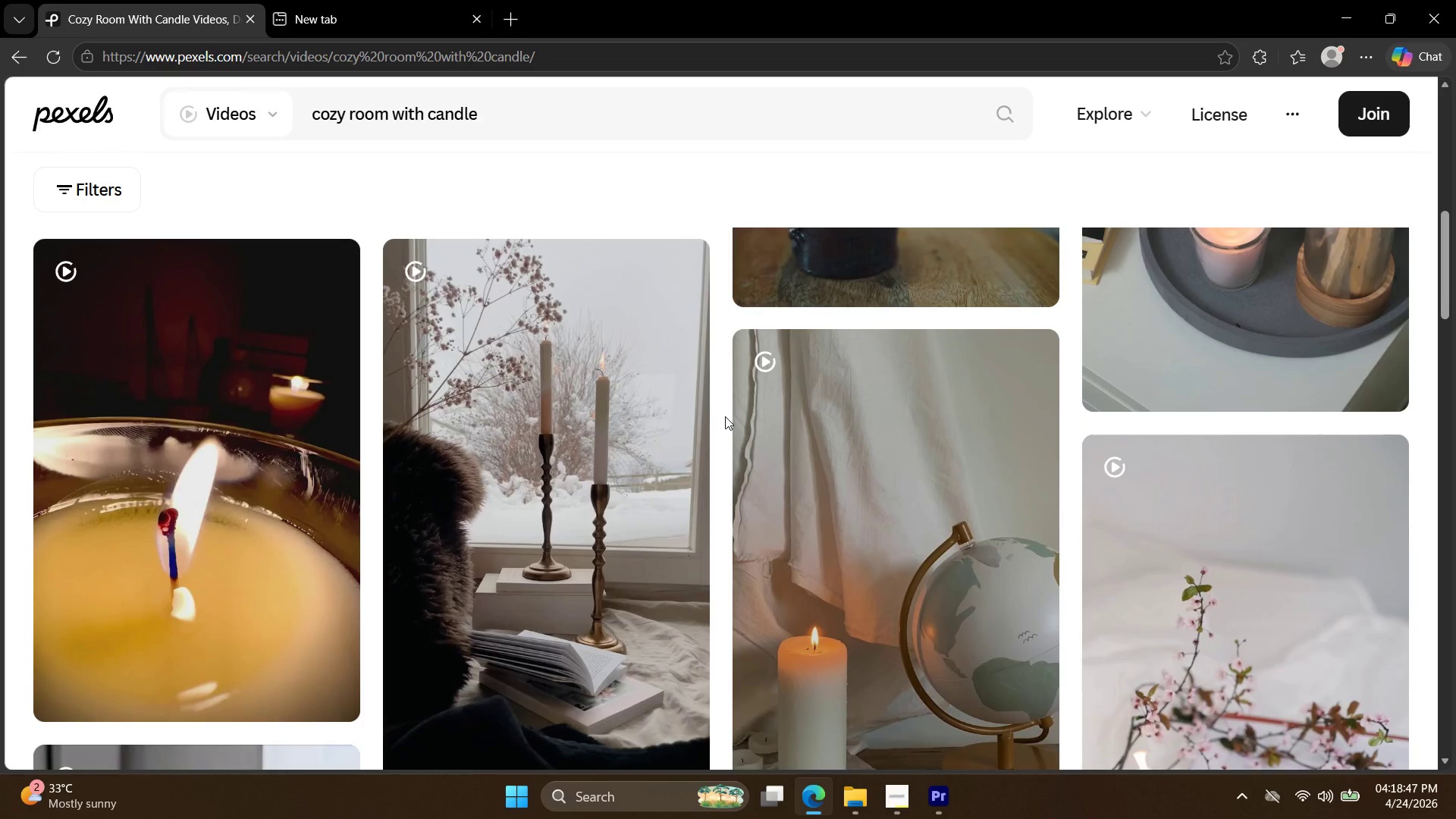 
scroll: coordinate [843, 384], scroll_direction: down, amount: 19.0
 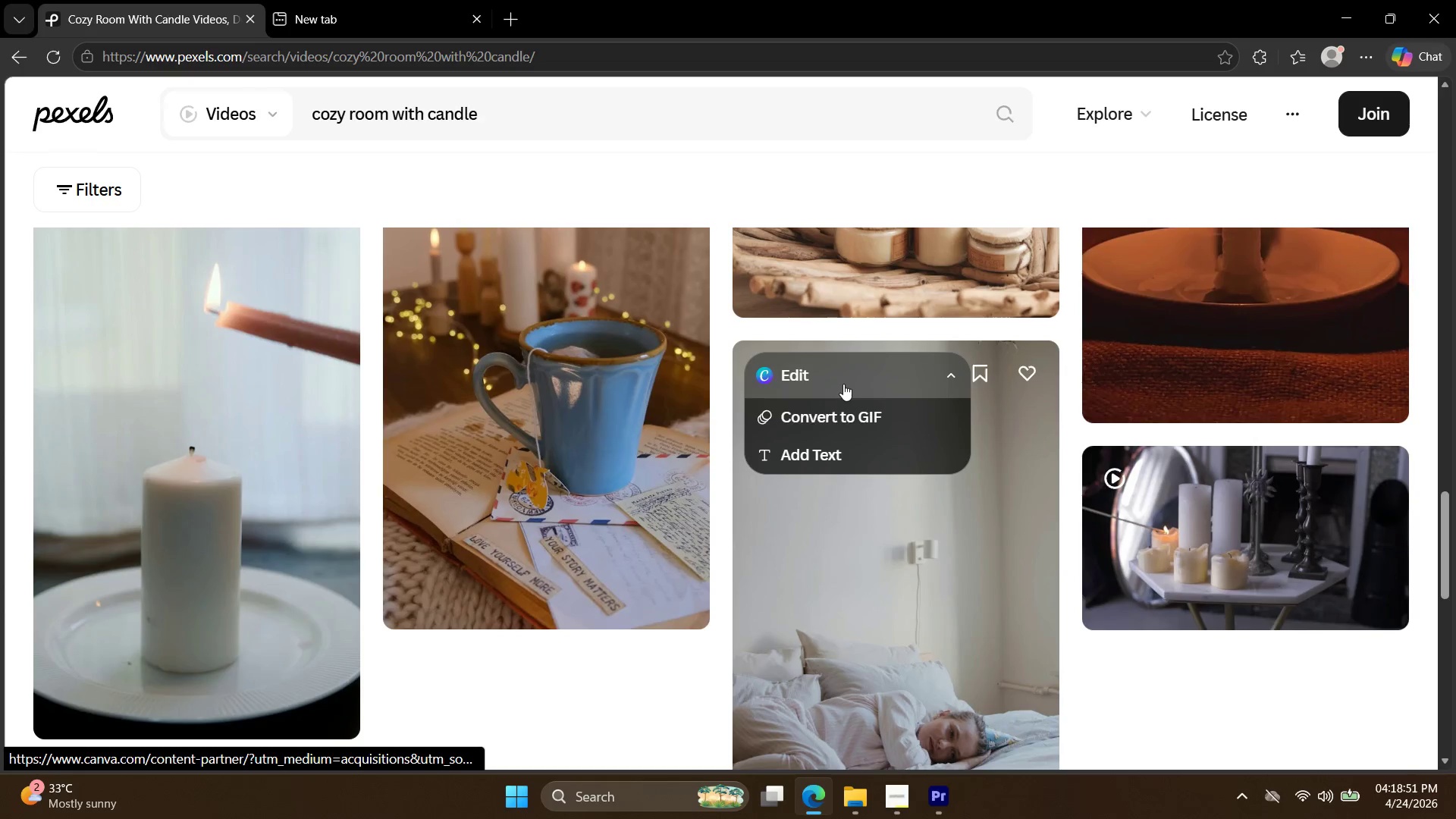 
scroll: coordinate [843, 382], scroll_direction: up, amount: 8.0
 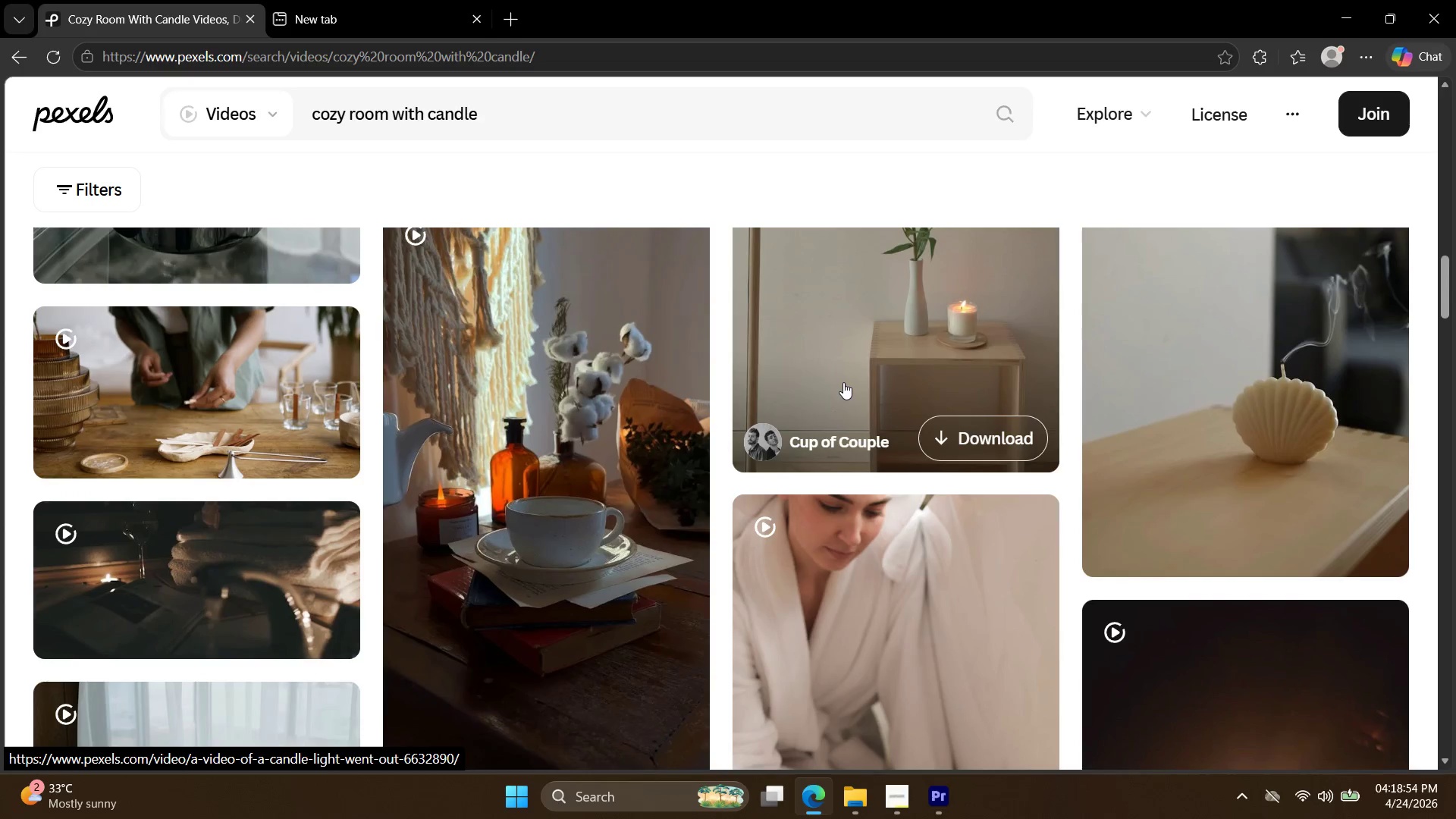 
left_click([866, 315])
 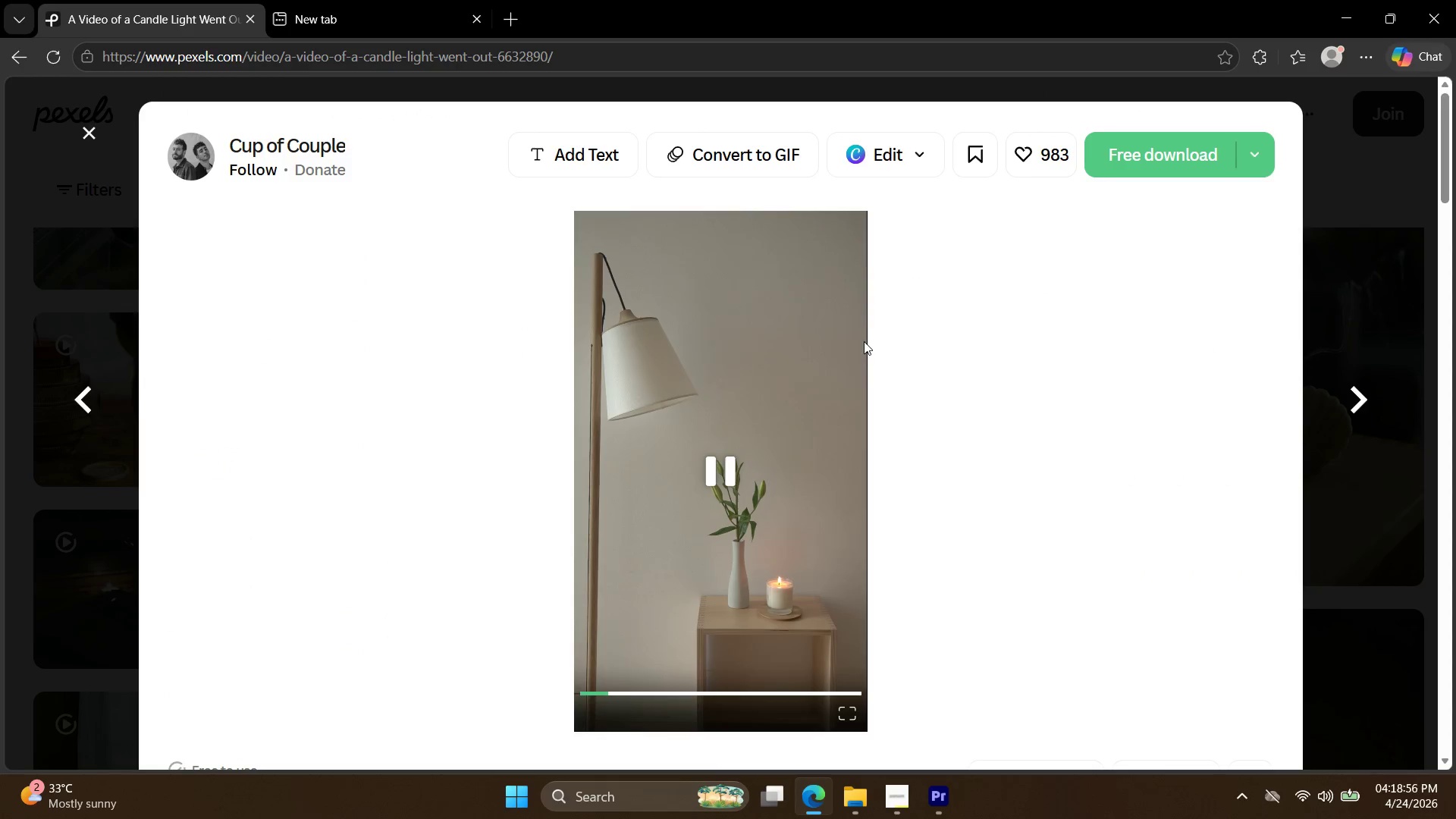 
key(Escape)
 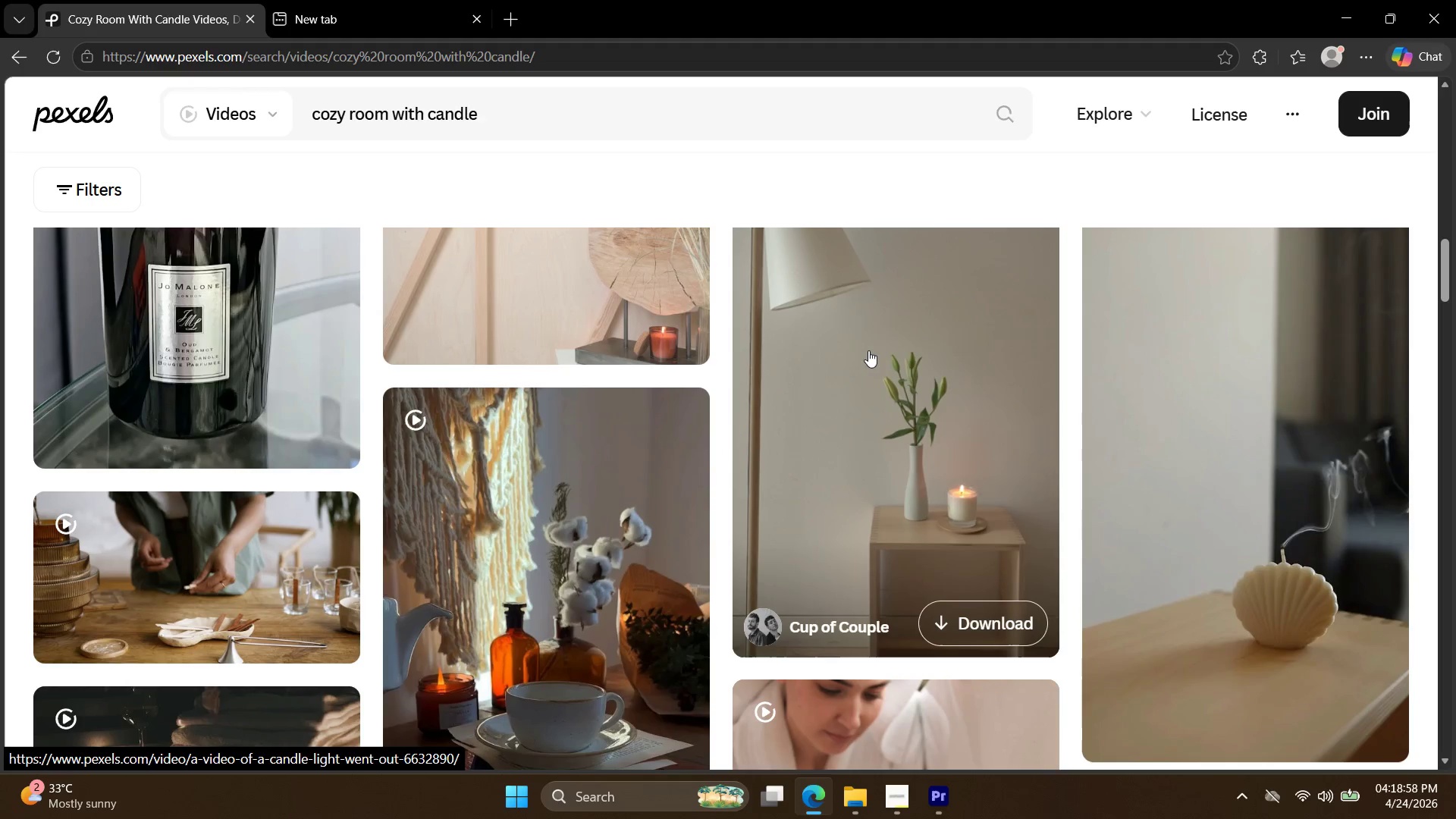 
scroll: coordinate [875, 380], scroll_direction: down, amount: 24.0
 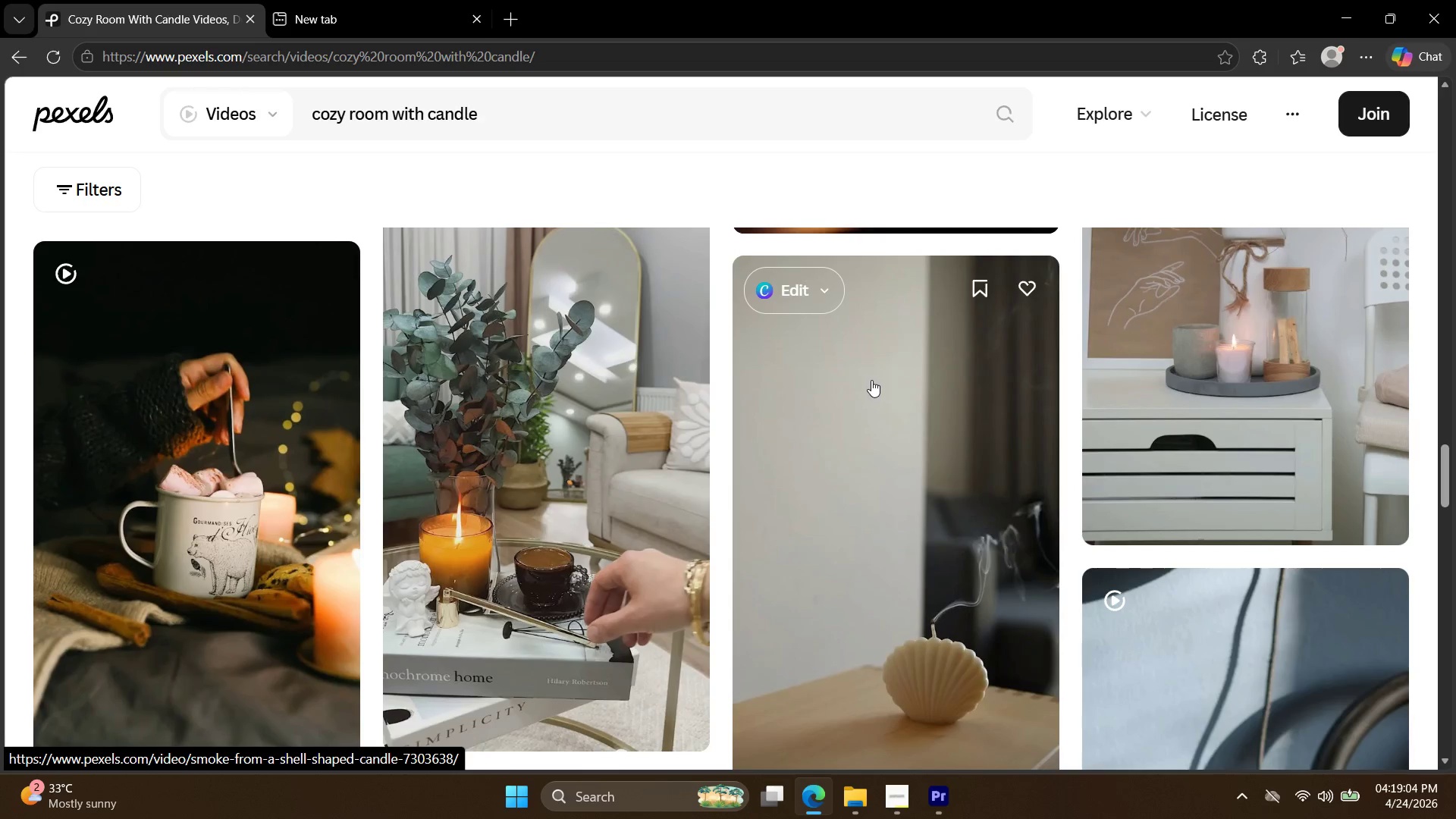 
scroll: coordinate [870, 386], scroll_direction: up, amount: 3.0
 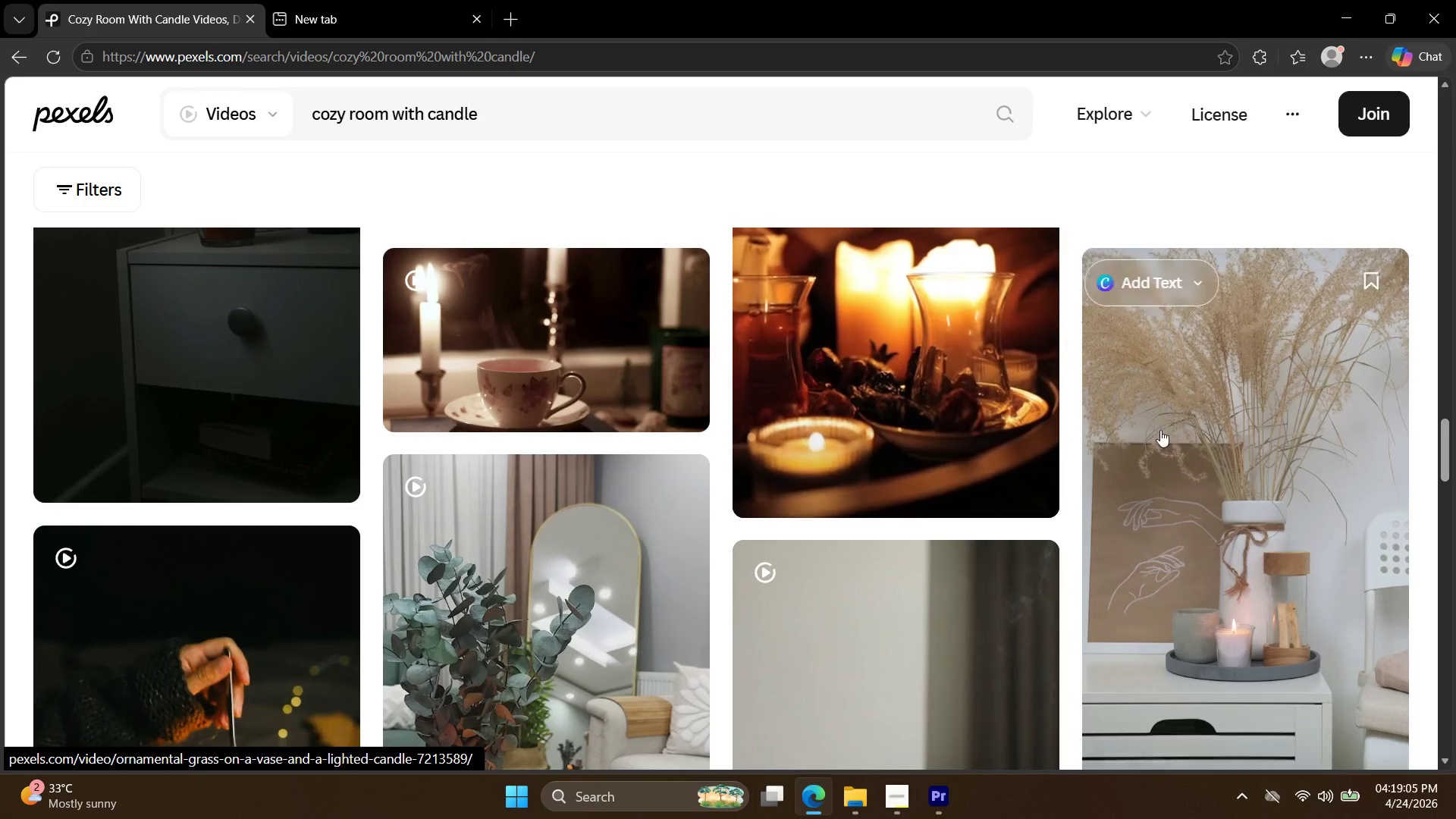 
left_click([1168, 429])
 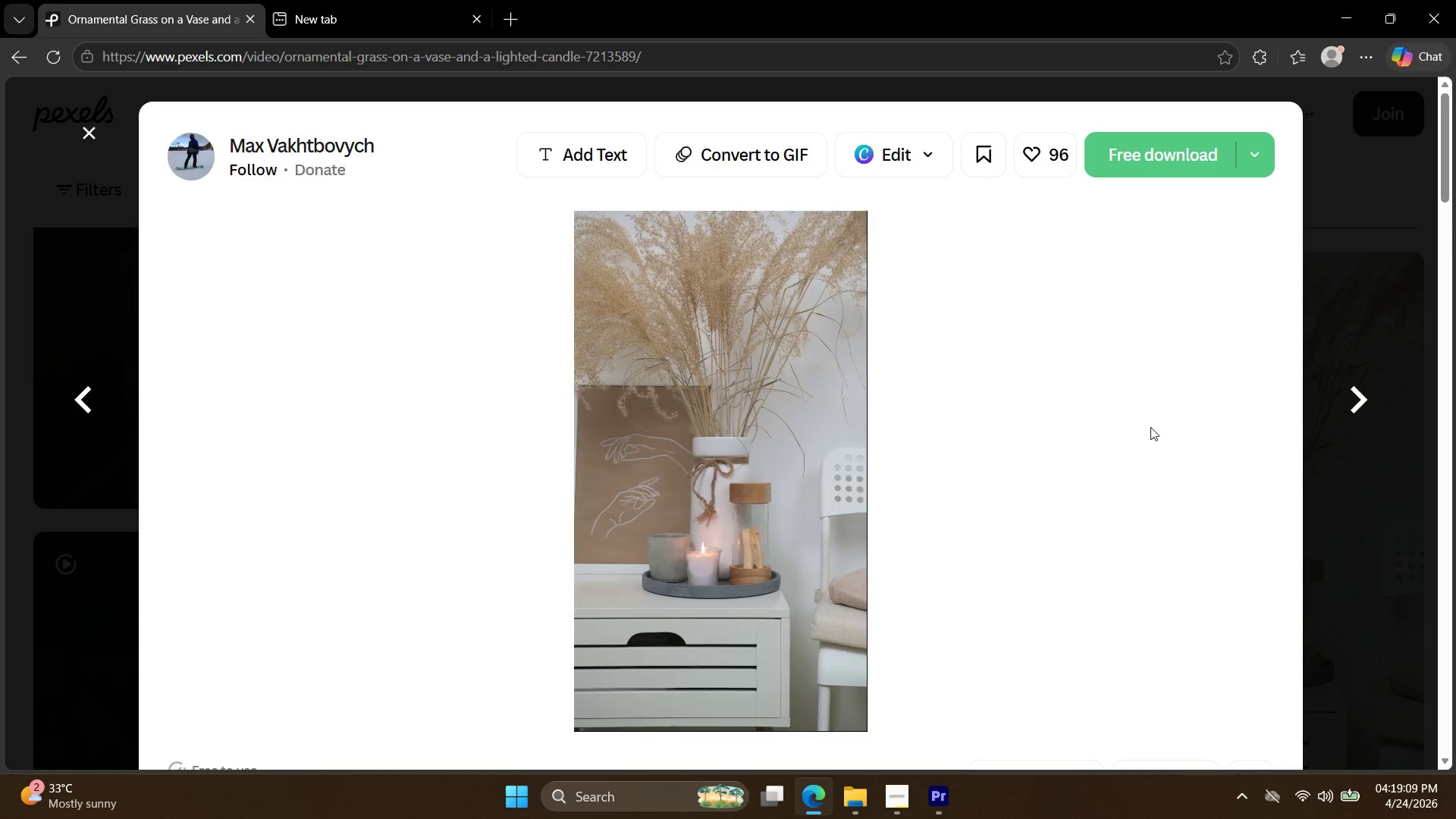 
left_click([1129, 151])
 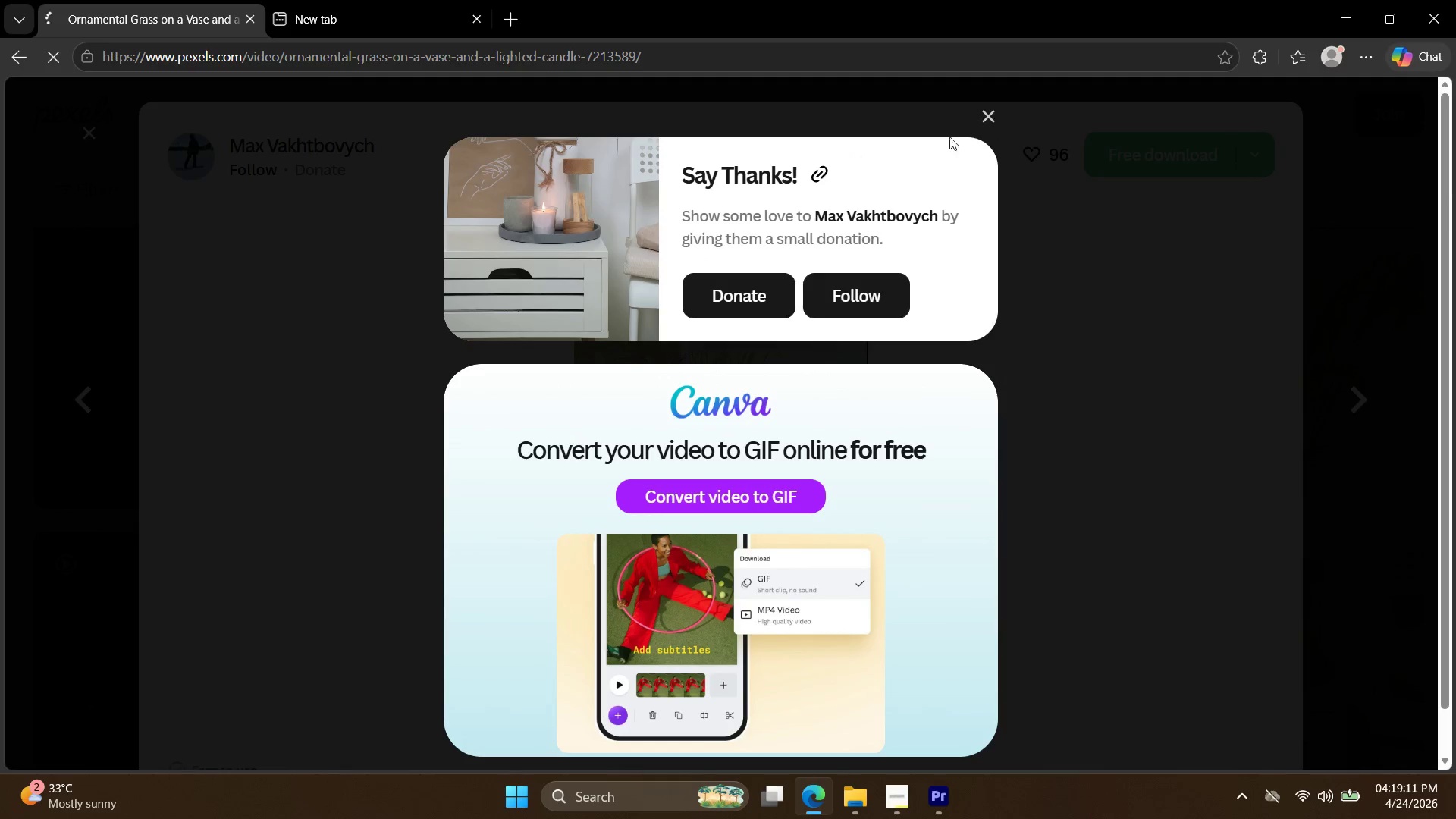 
left_click([985, 111])
 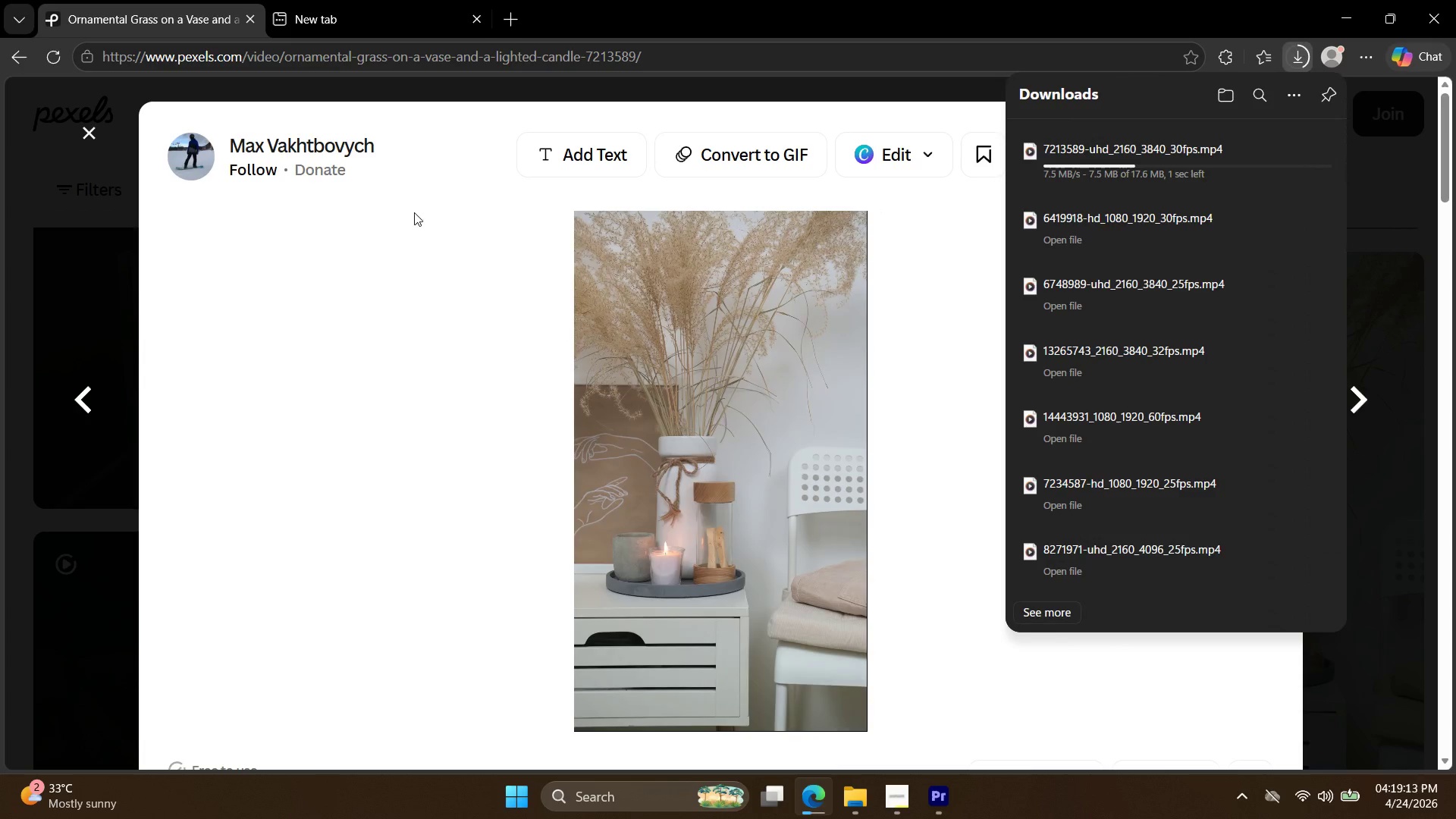 
left_click([76, 231])
 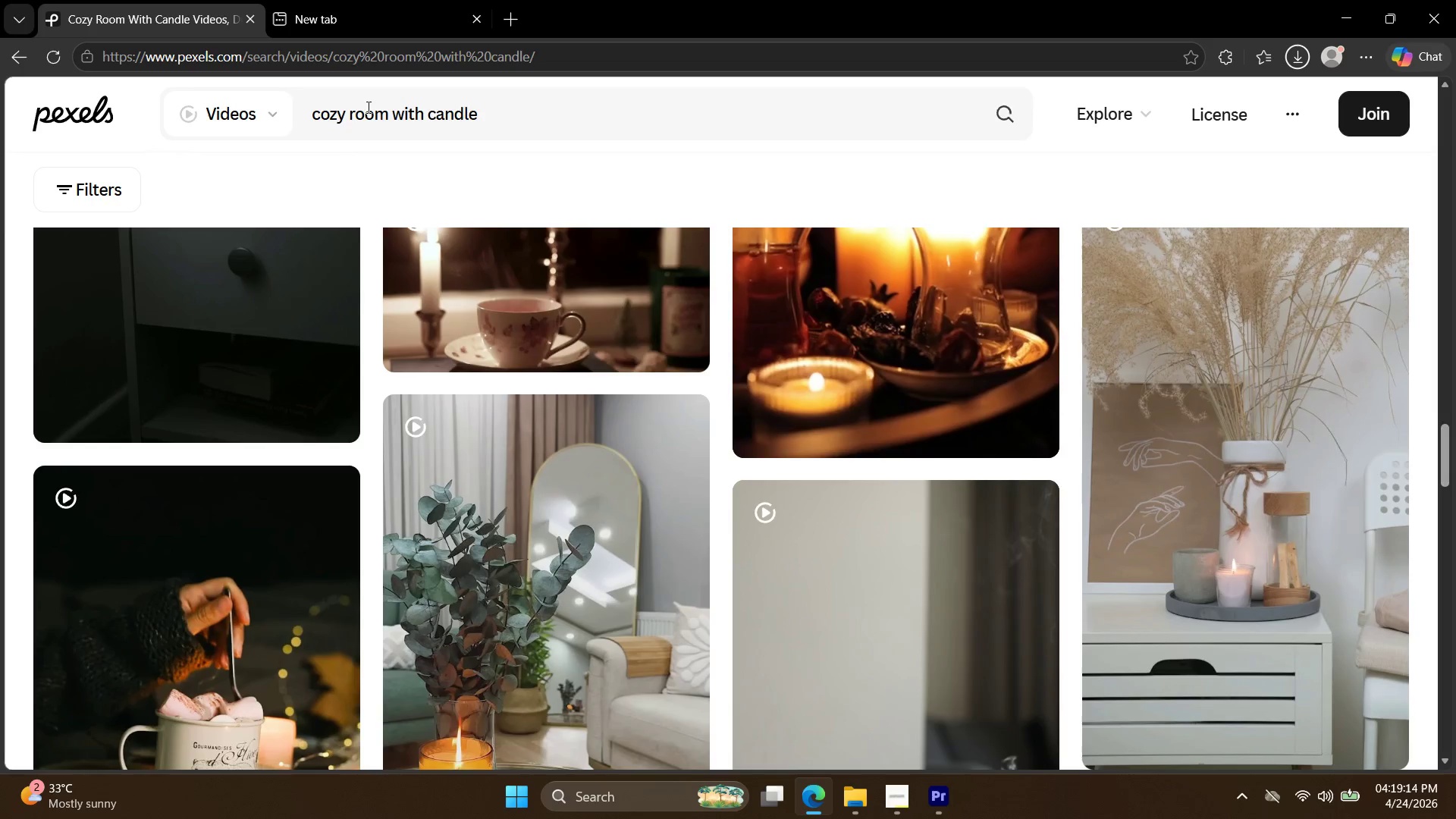 
double_click([367, 107])
 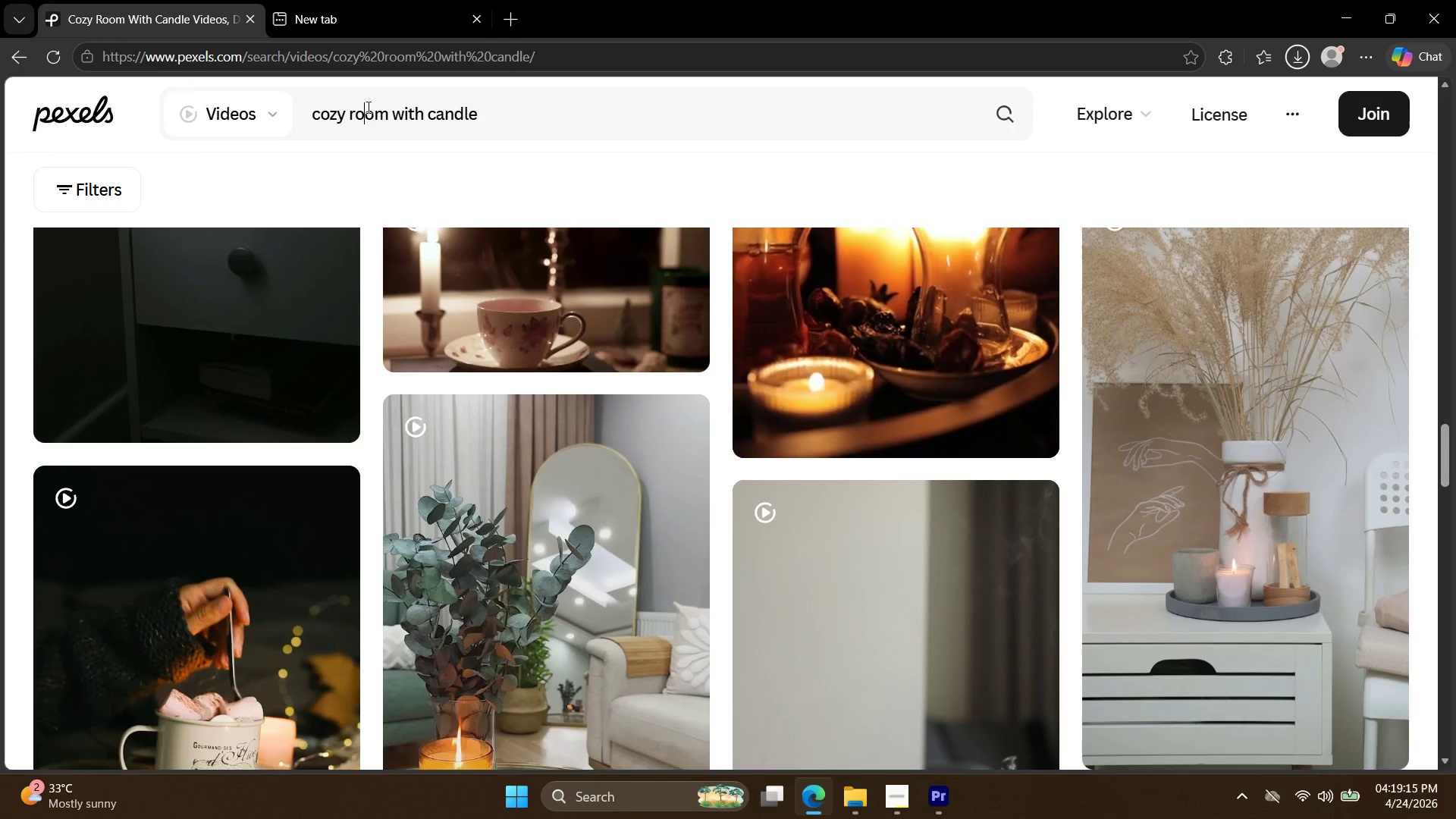 
triple_click([367, 107])
 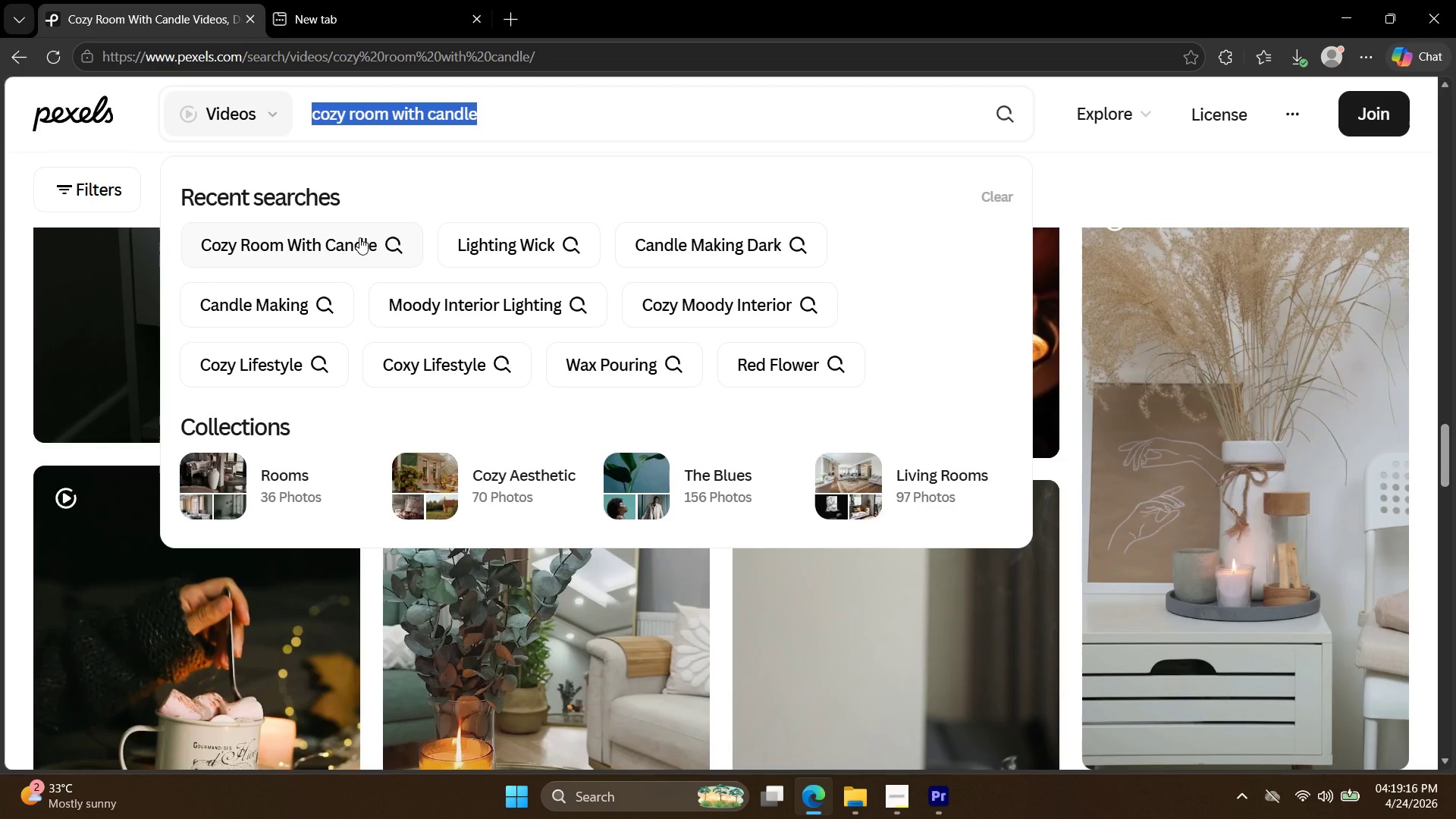 
left_click([473, 240])
 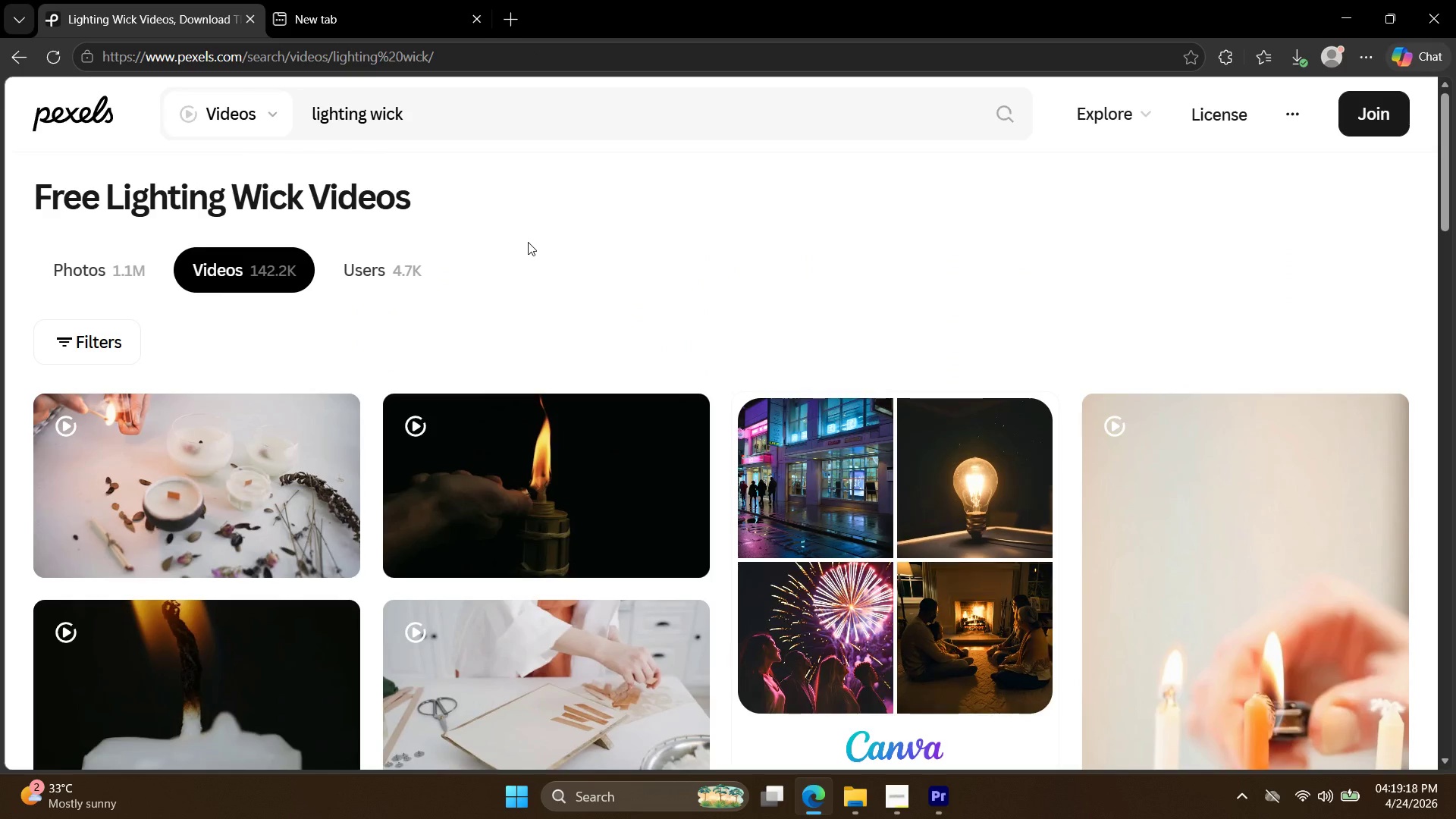 
scroll: coordinate [396, 422], scroll_direction: down, amount: 13.0
 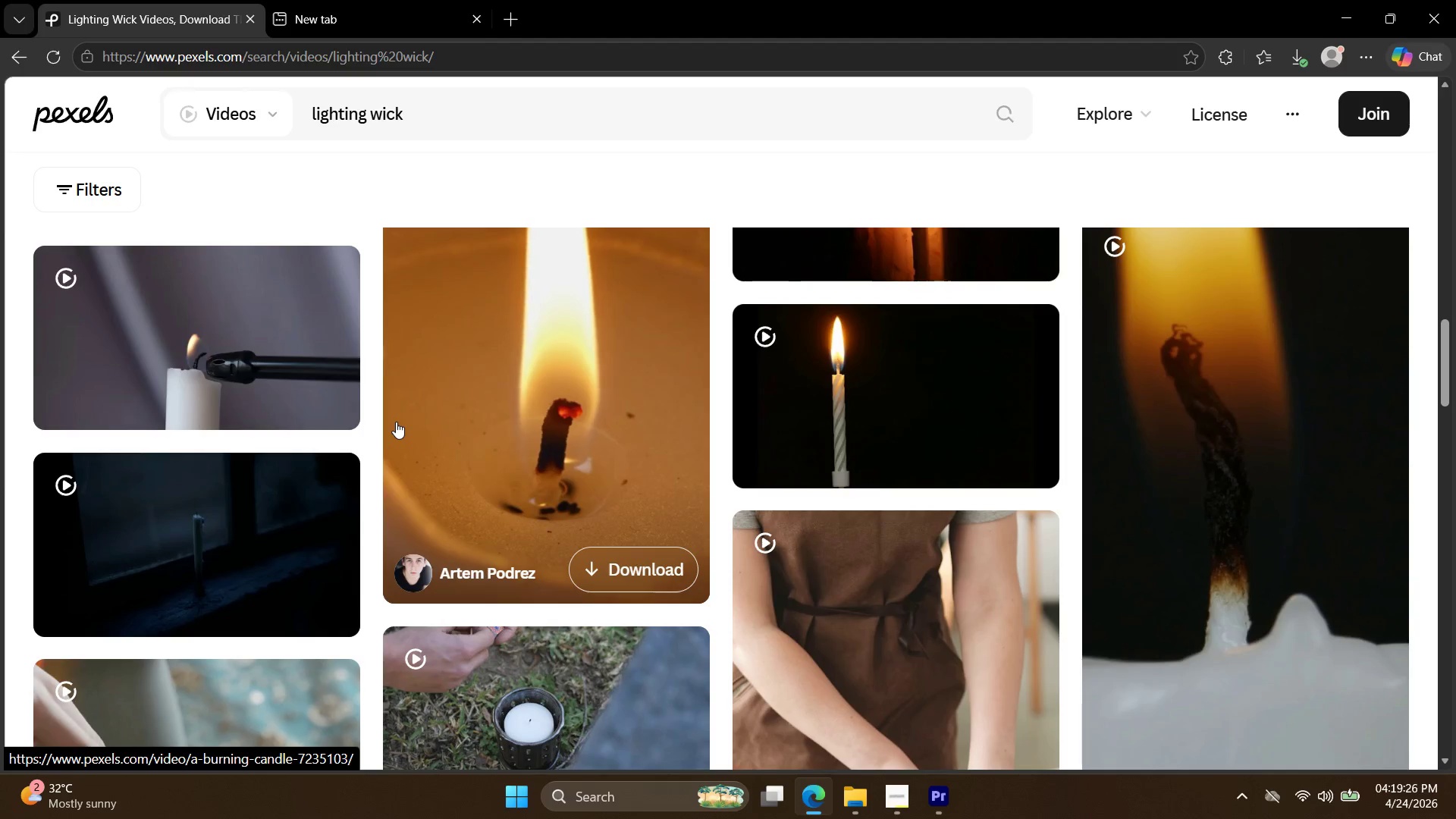 
scroll: coordinate [397, 420], scroll_direction: up, amount: 3.0
 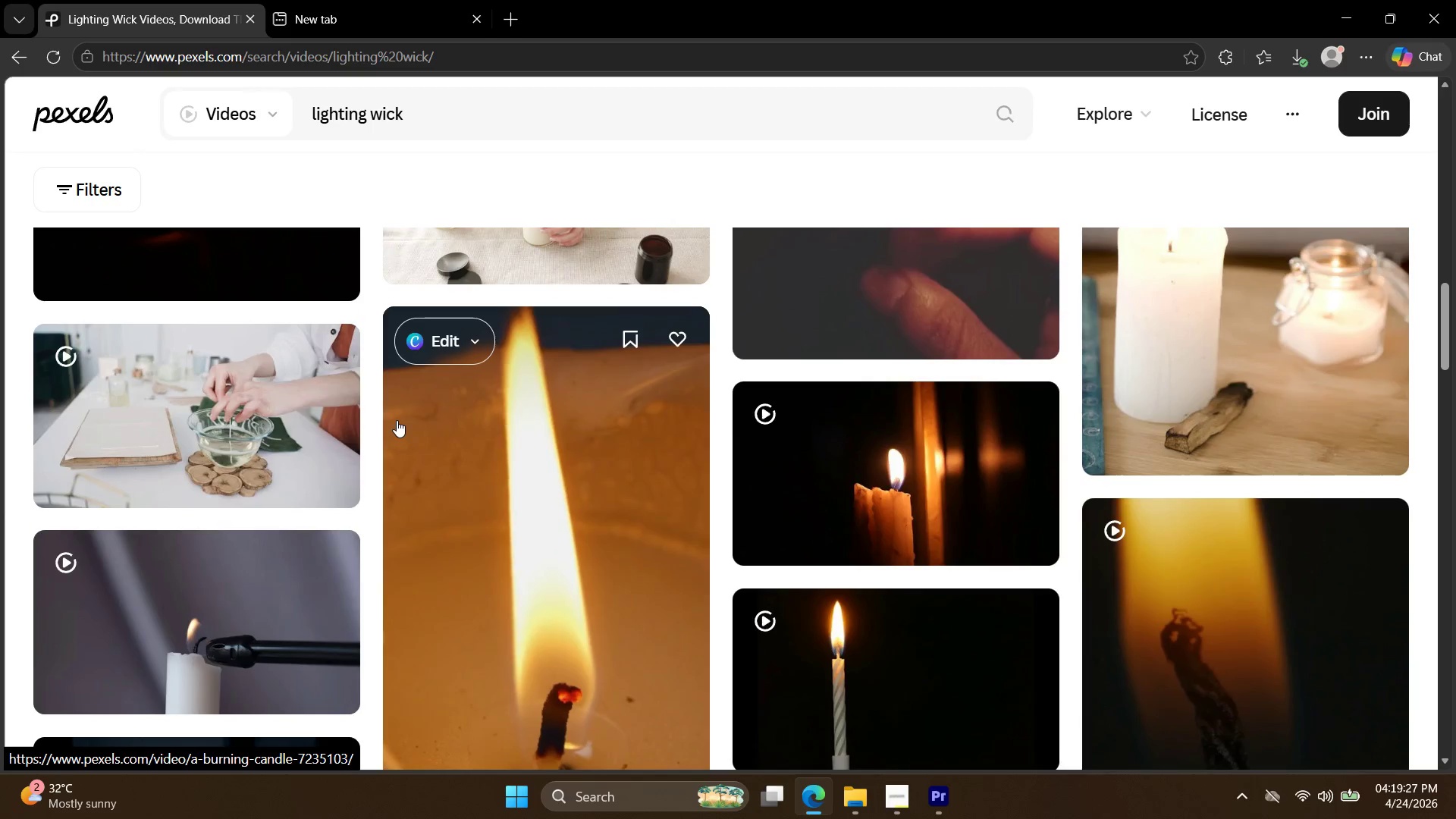 
scroll: coordinate [396, 419], scroll_direction: down, amount: 9.0
 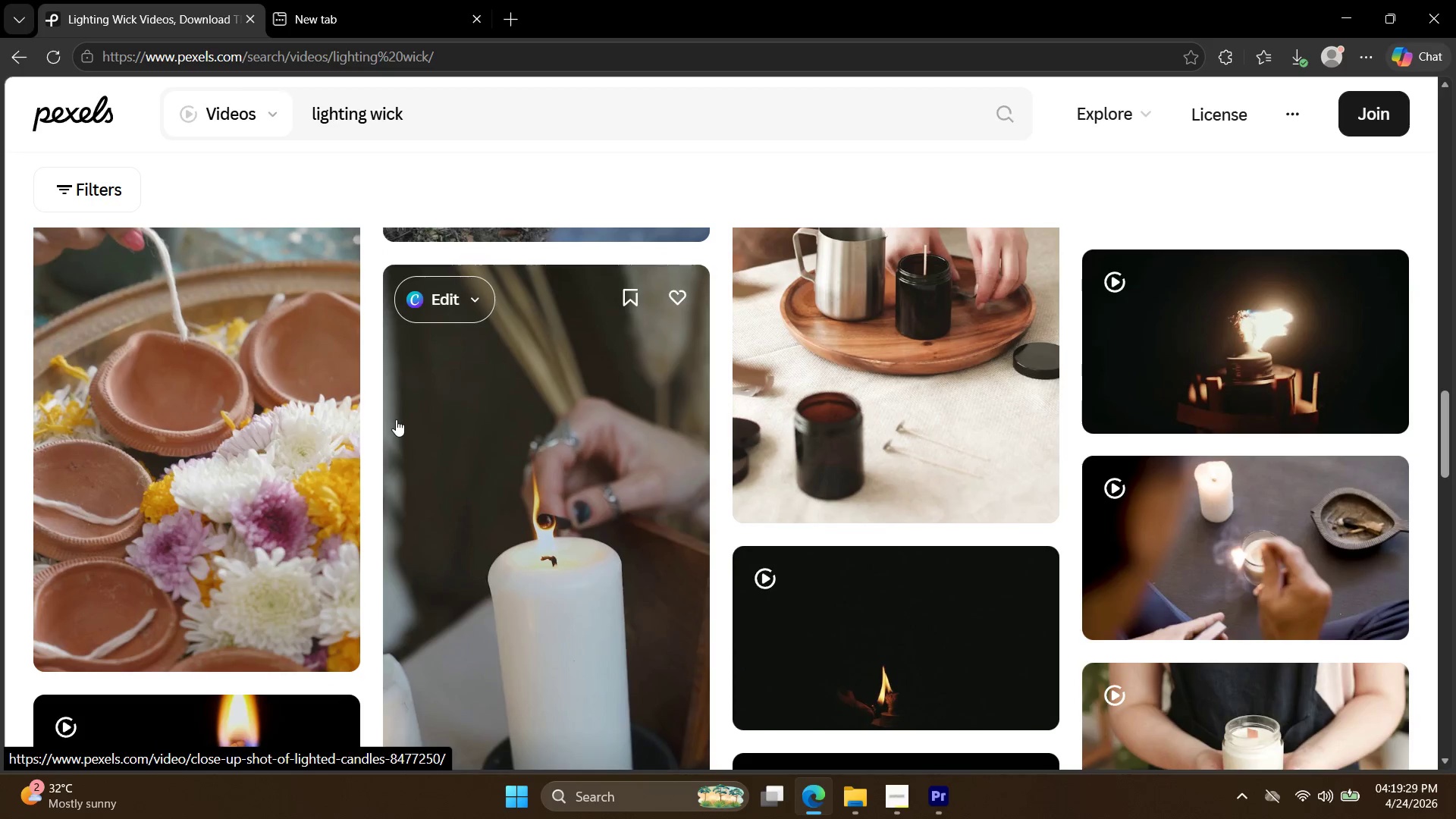 
scroll: coordinate [395, 418], scroll_direction: up, amount: 1.0
 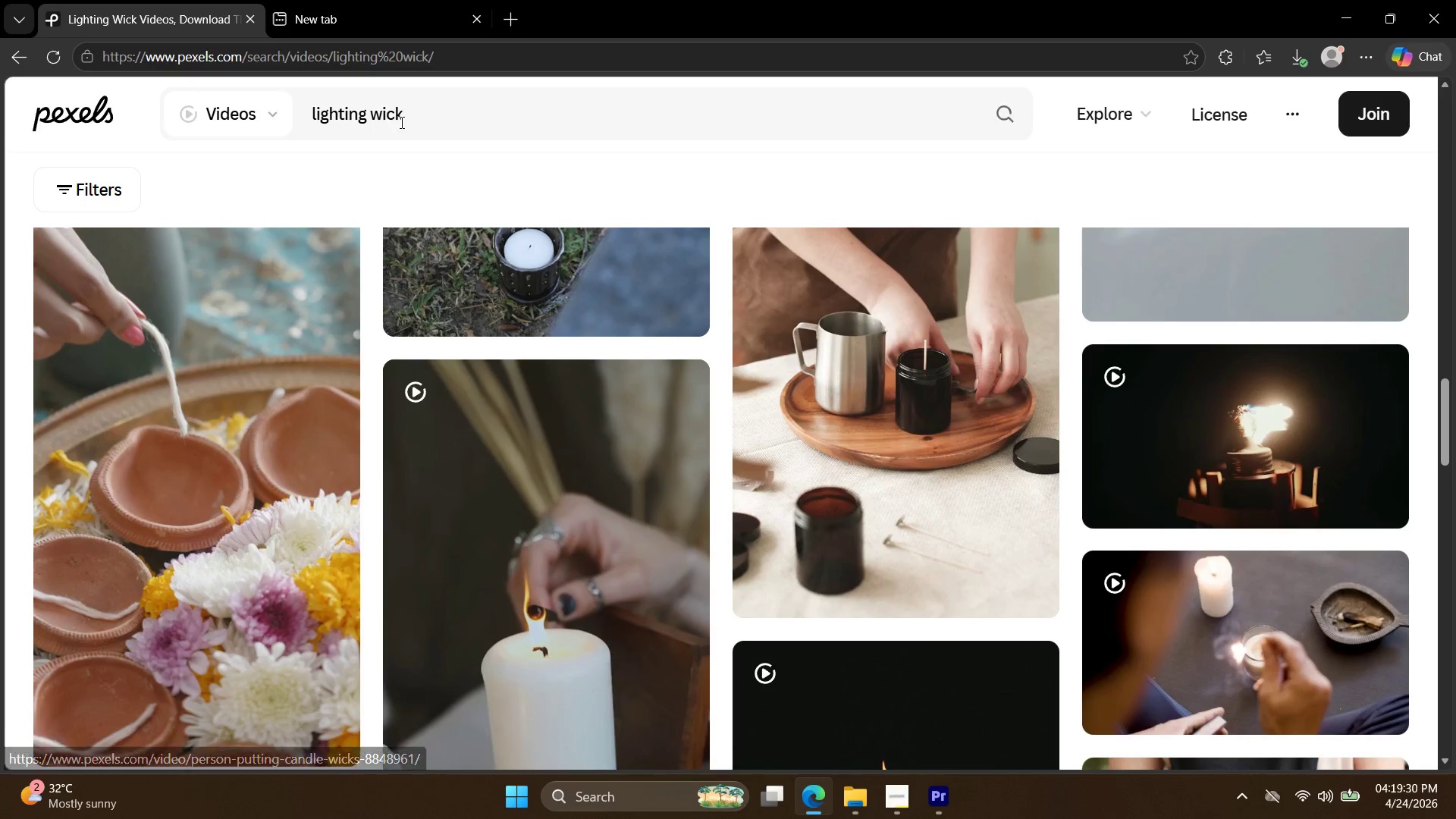 
left_click_drag(start_coordinate=[410, 105], to_coordinate=[275, 96])
 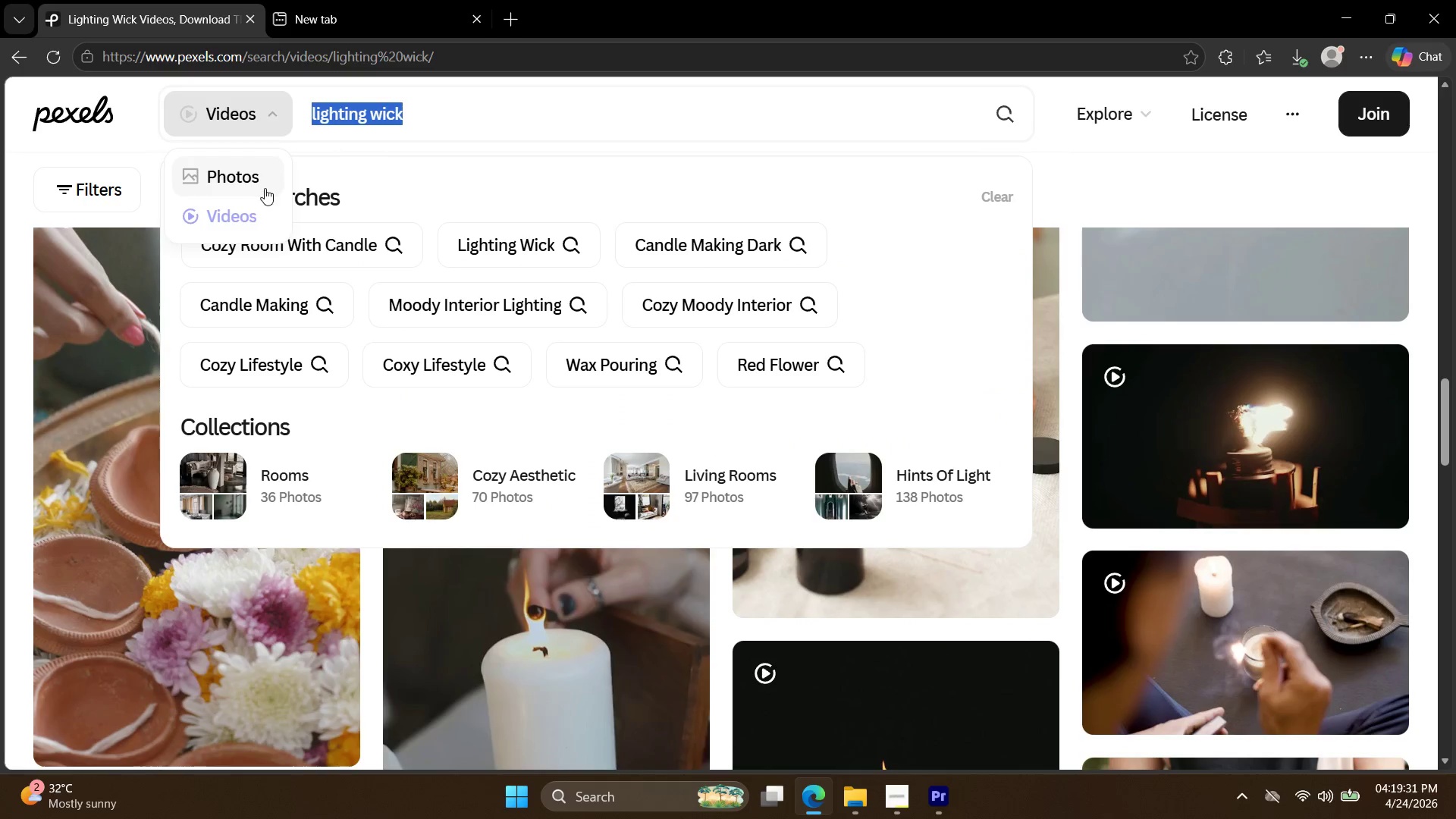 
type(wick lighting)
 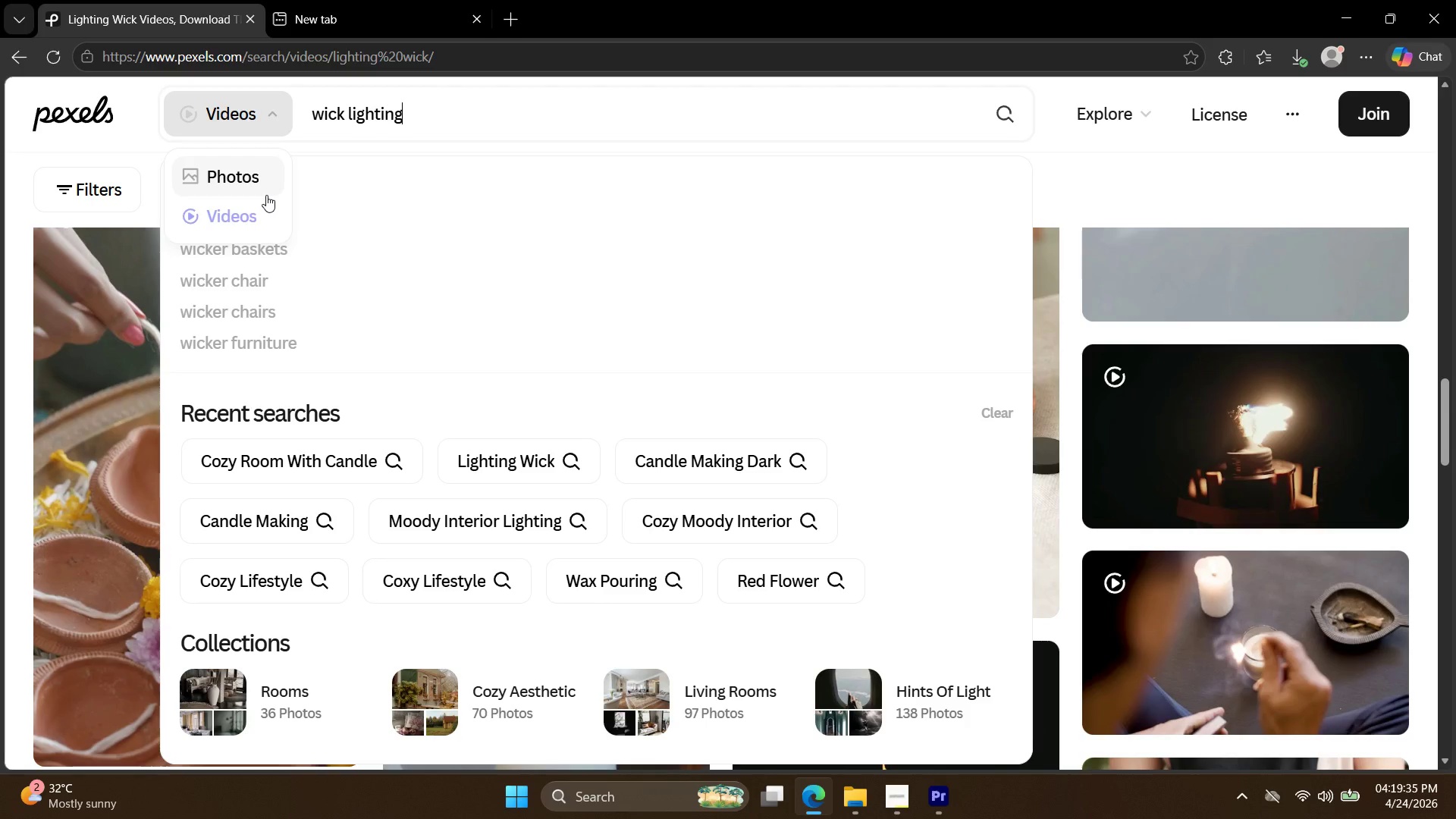 
key(Enter)
 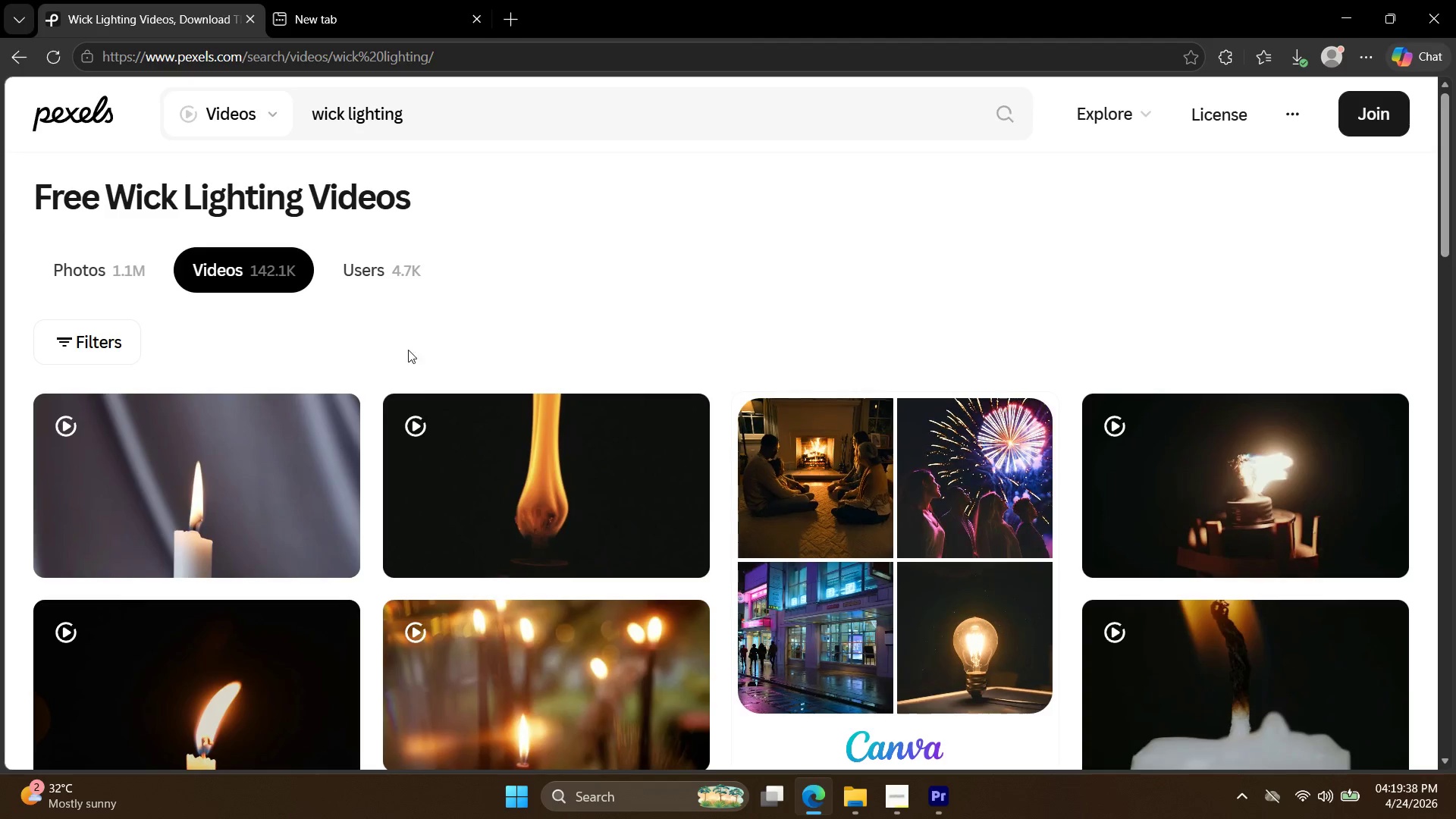 
scroll: coordinate [461, 390], scroll_direction: down, amount: 6.0
 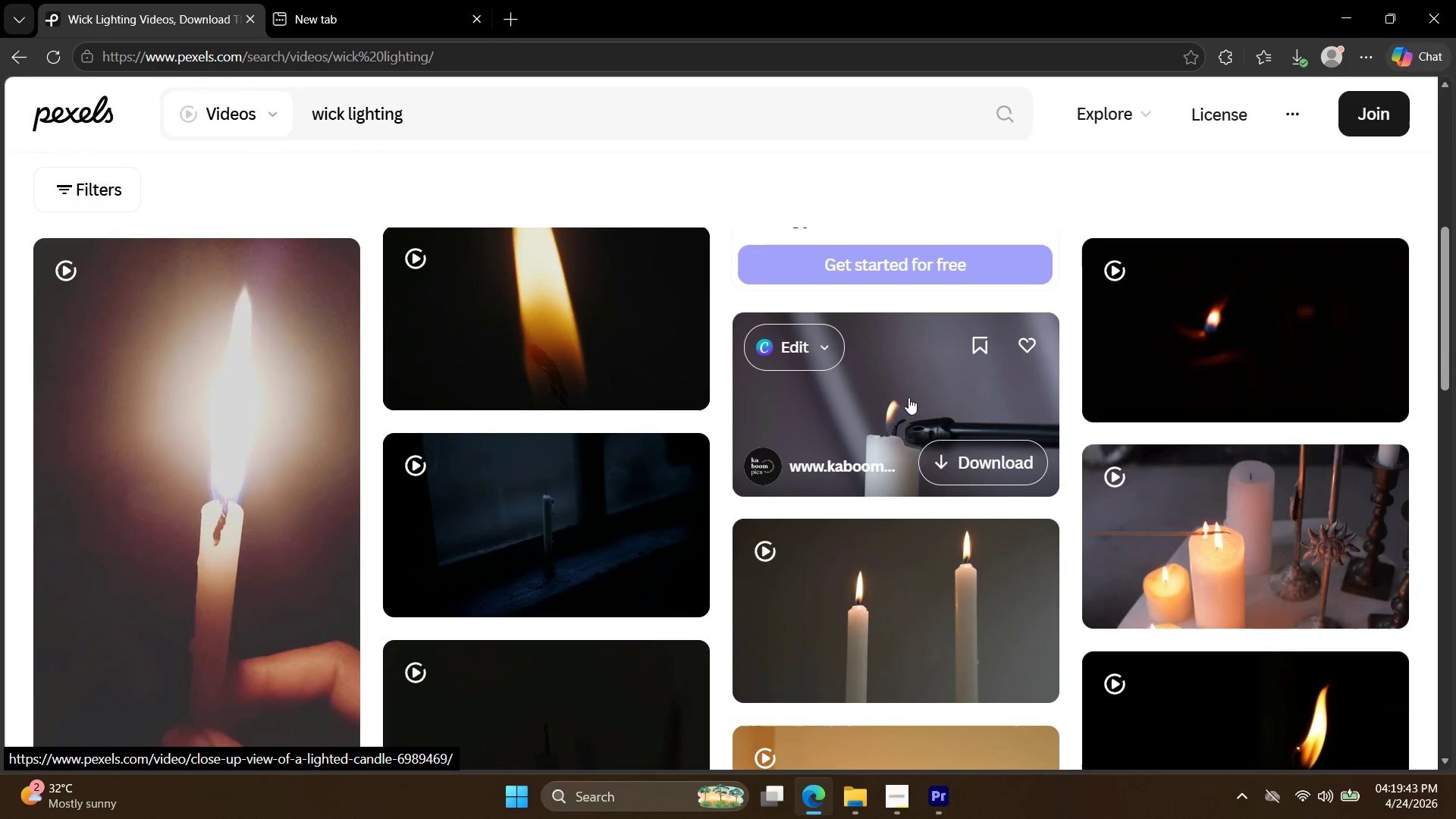 
left_click([923, 386])
 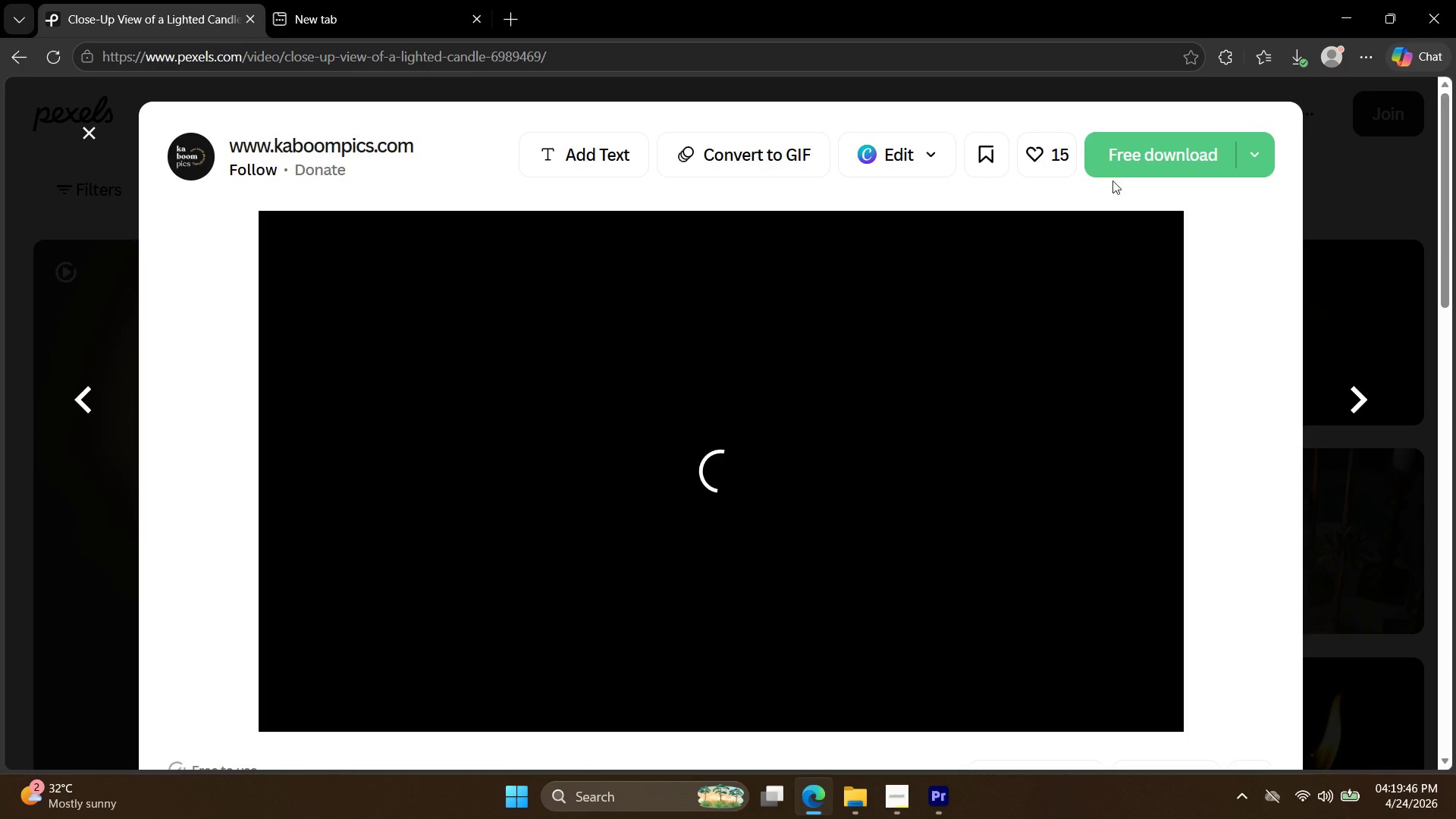 
left_click([1158, 156])
 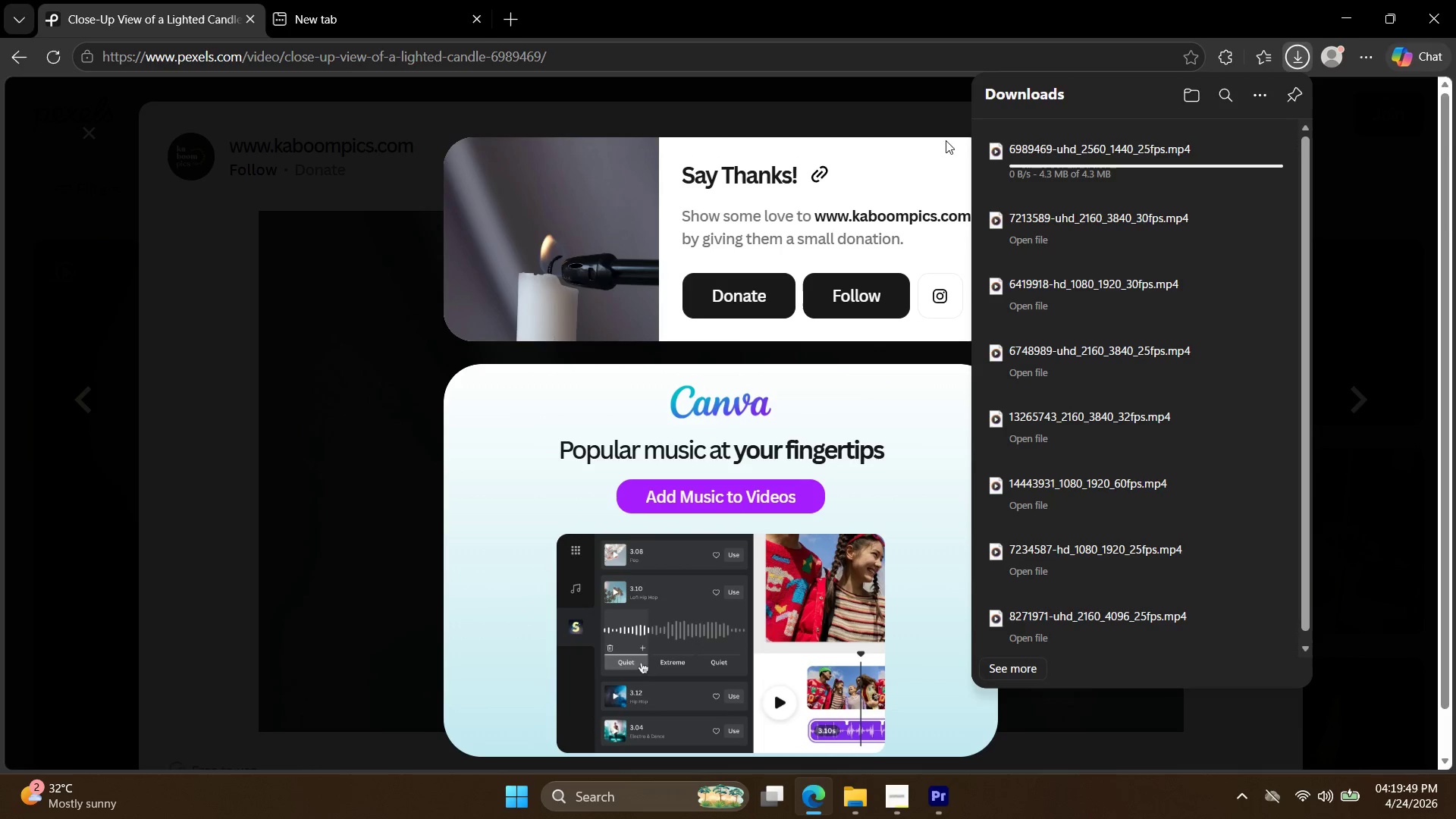 
key(Escape)
 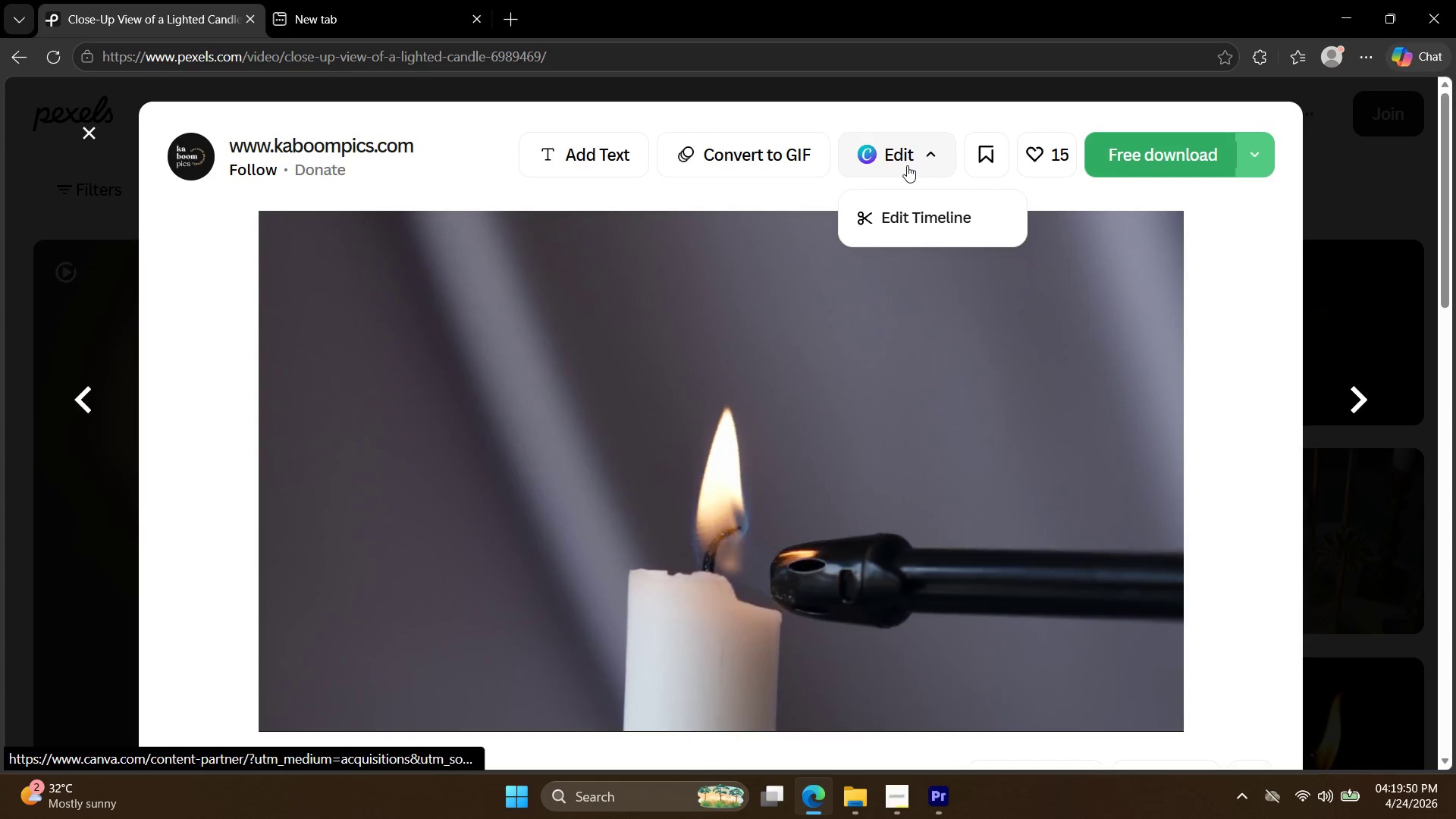 
key(Escape)
 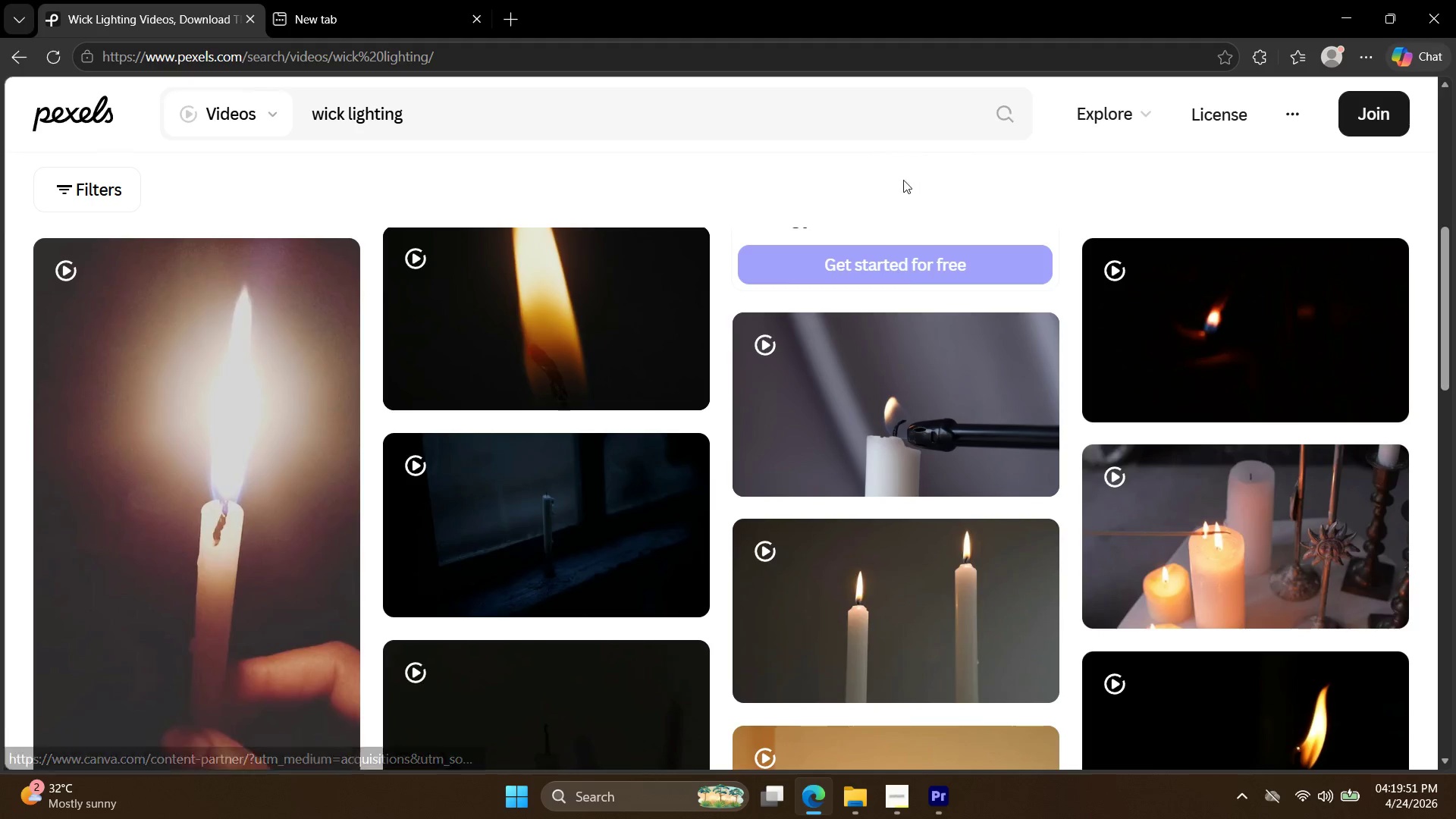 
scroll: coordinate [909, 268], scroll_direction: down, amount: 6.0
 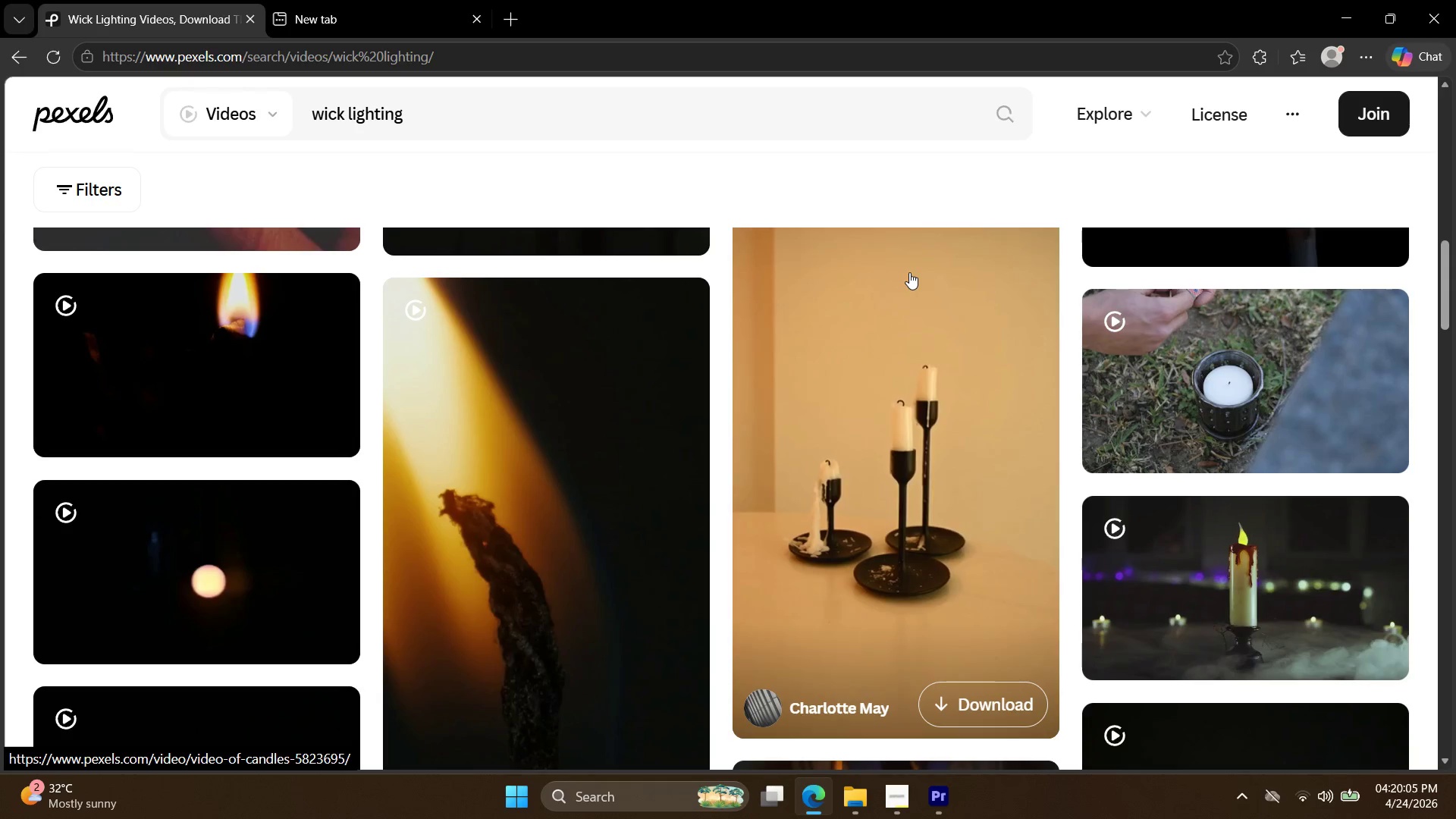 
wait(18.61)
 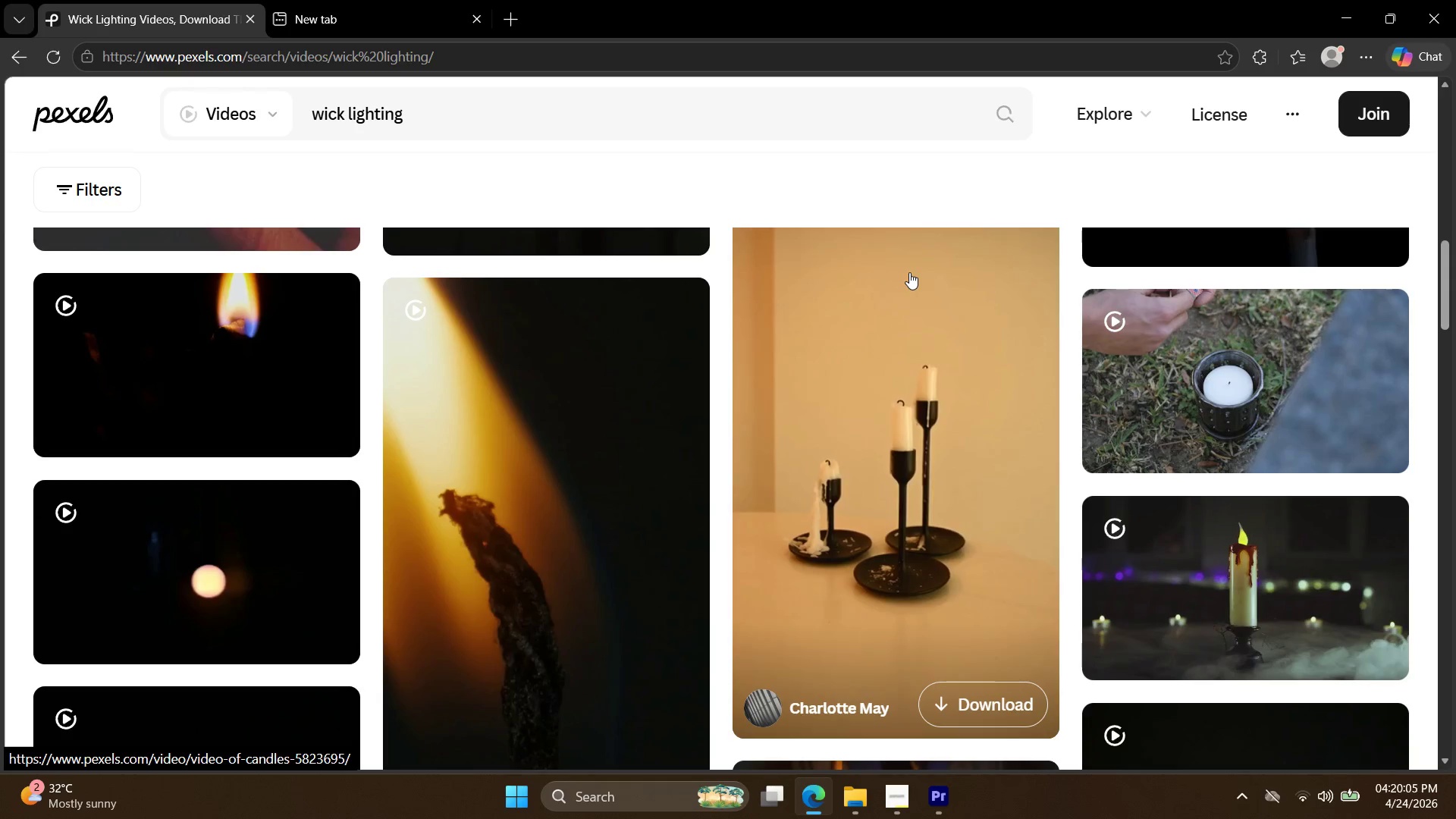 
left_click([934, 816])
 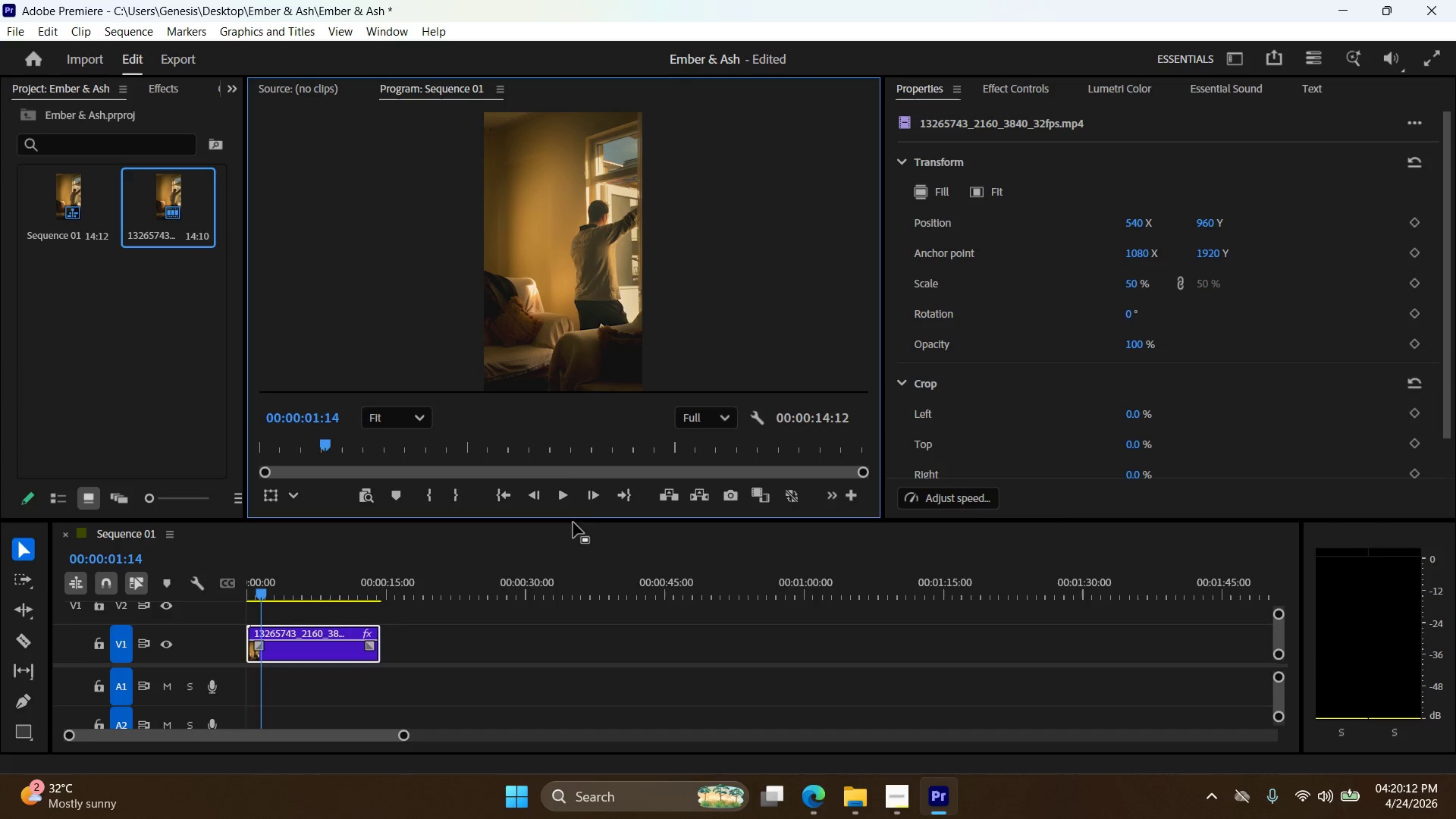 
left_click([555, 493])
 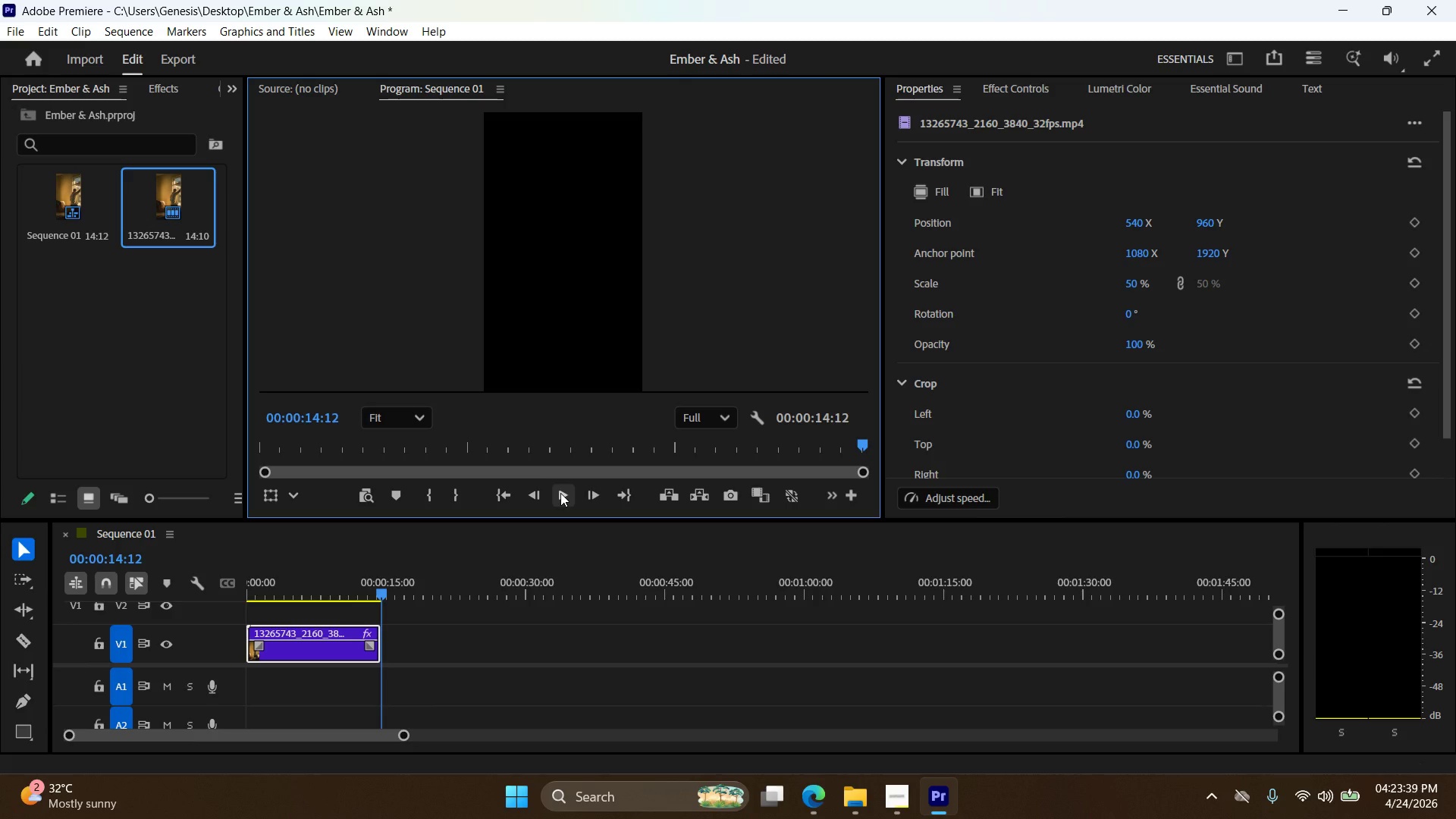 
wait(211.72)
 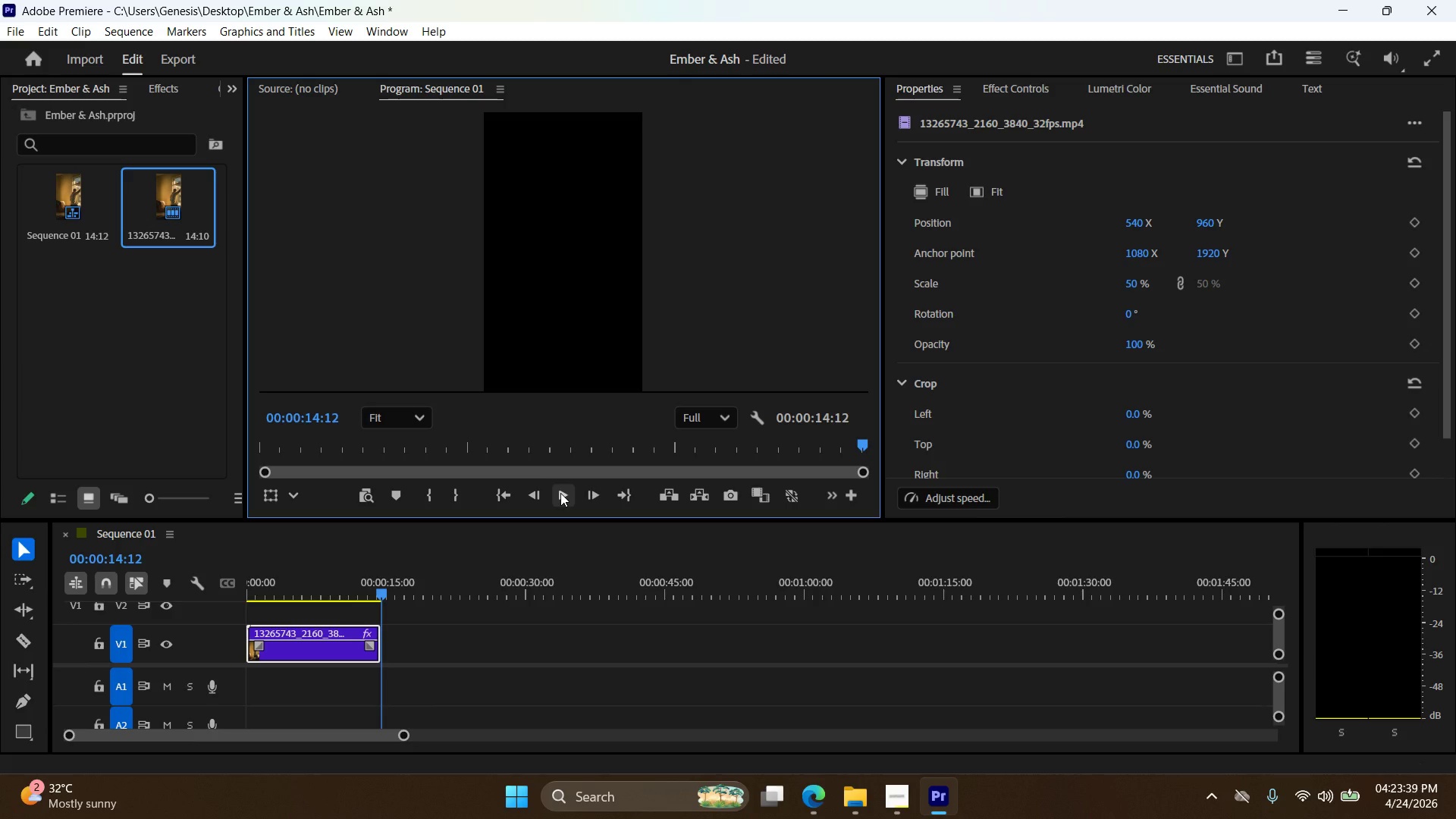 
left_click([515, 497])
 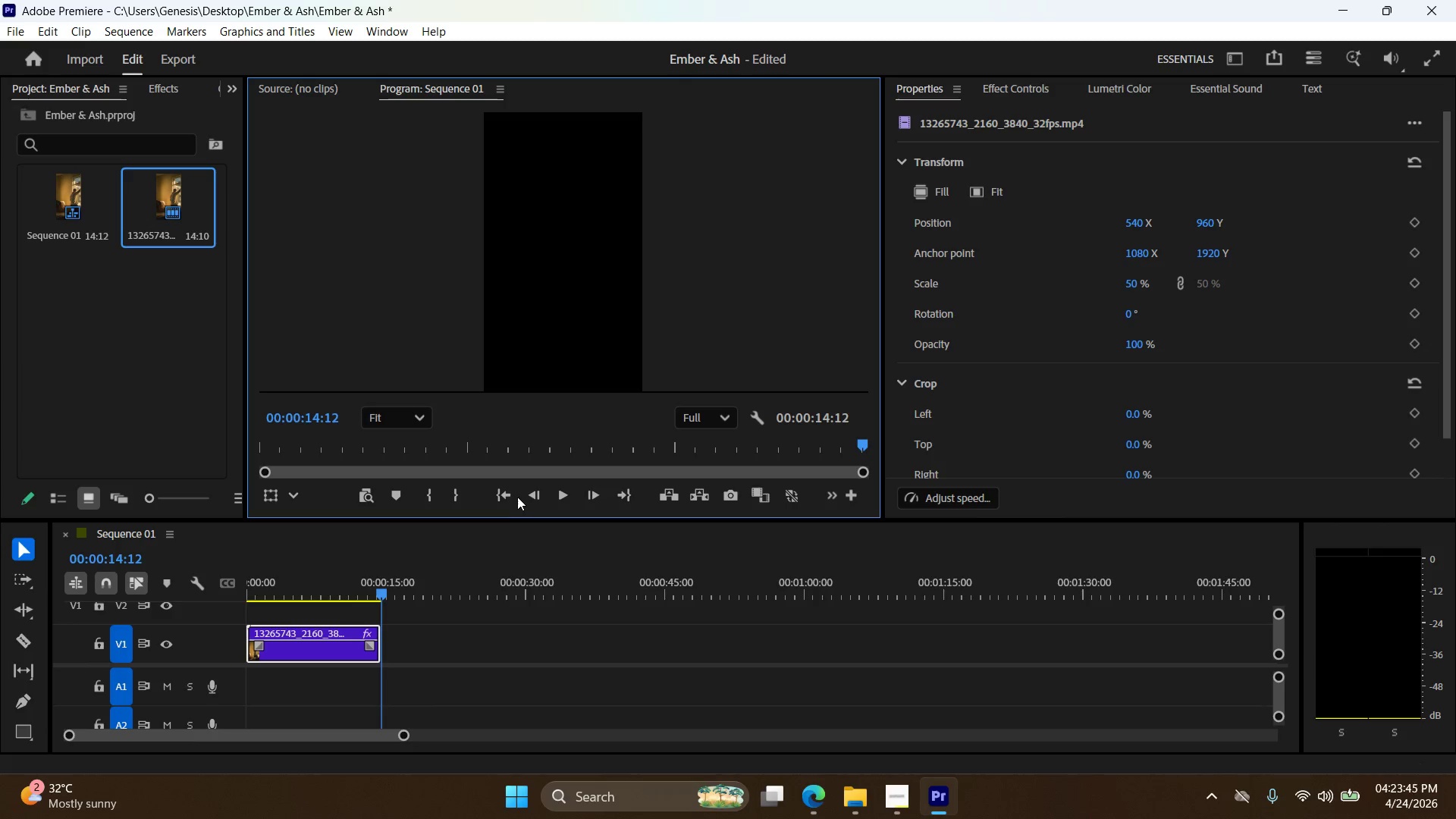 
double_click([513, 497])
 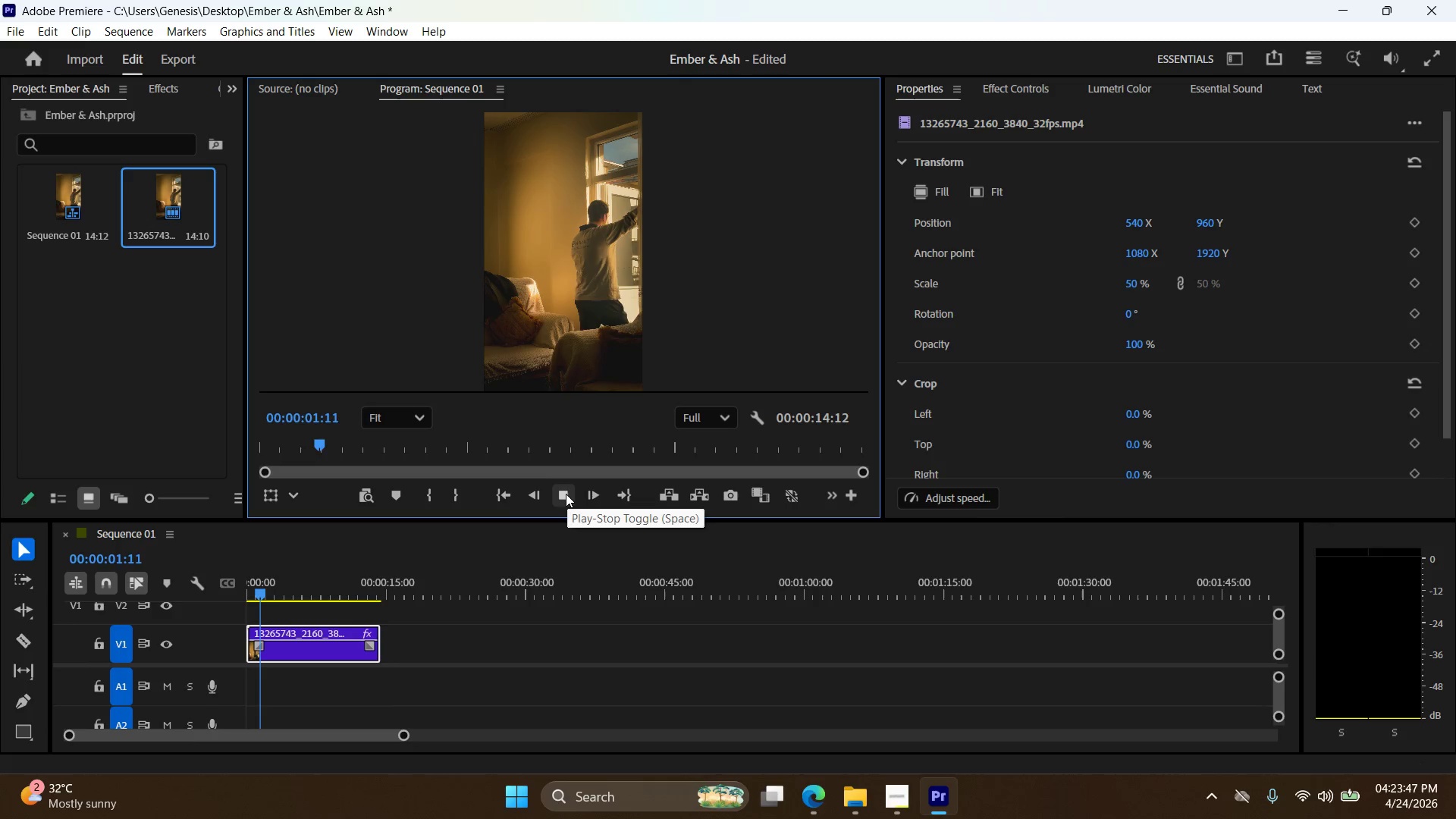 
left_click([566, 494])
 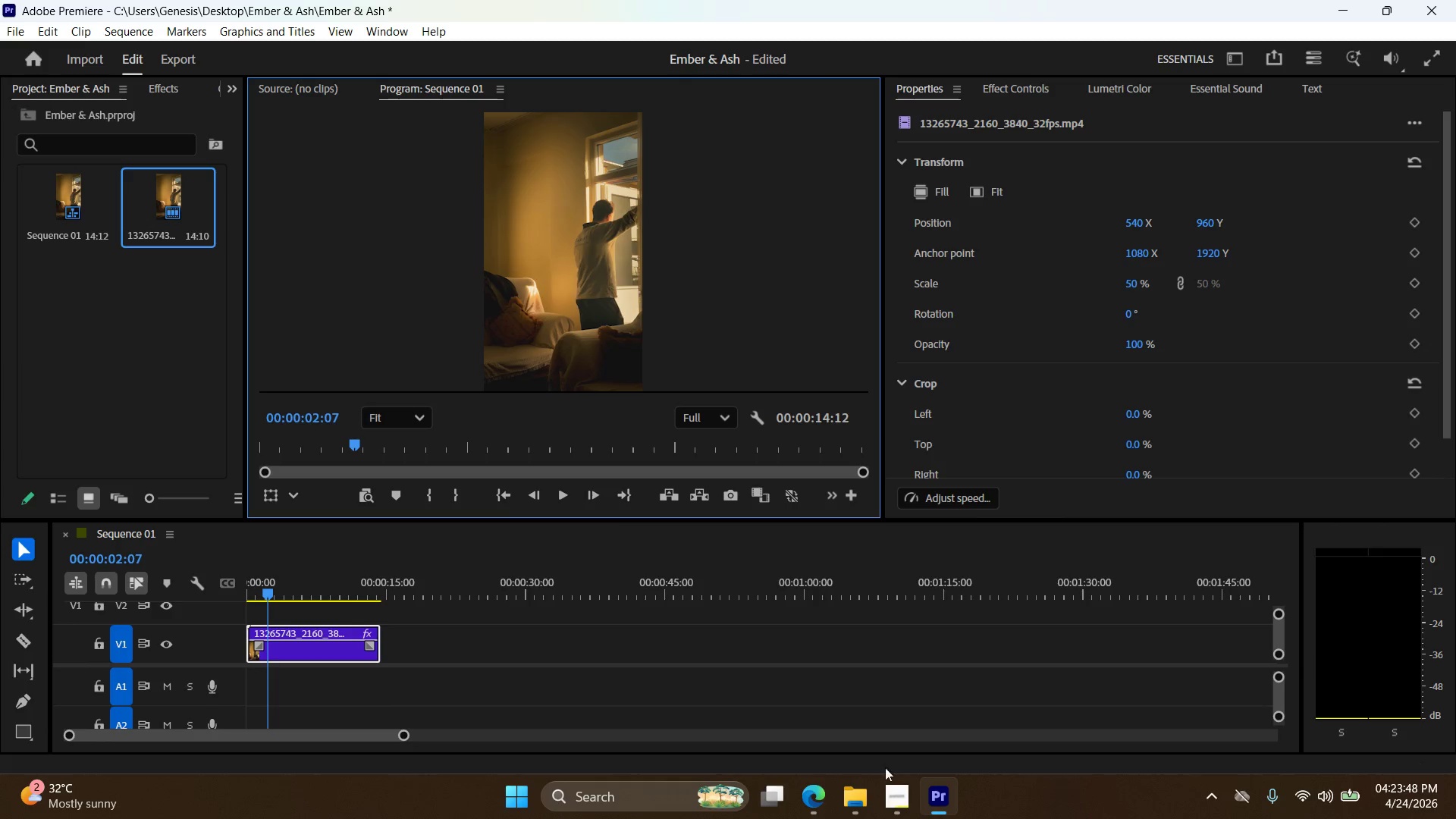 
left_click([895, 811])